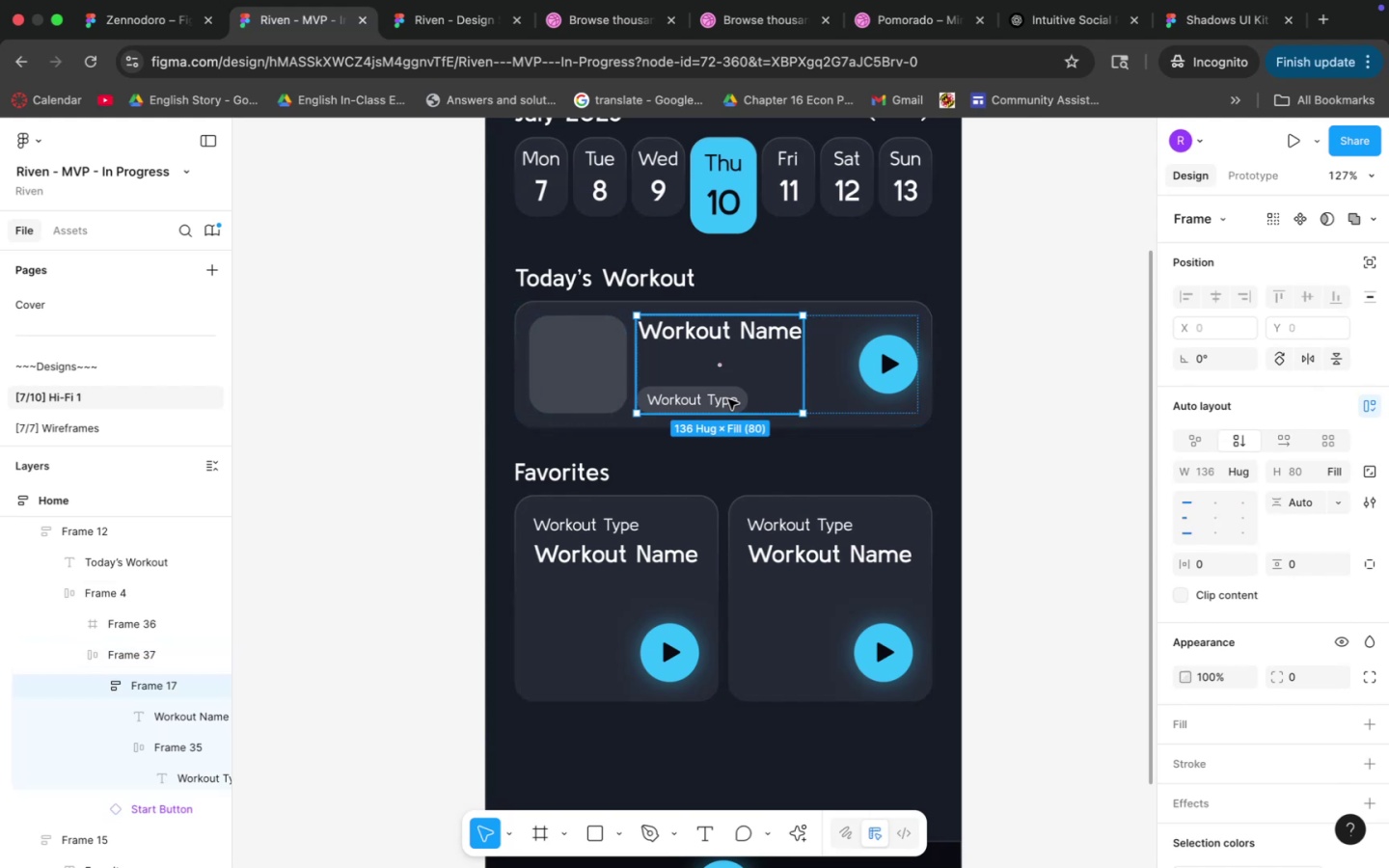 
triple_click([726, 397])
 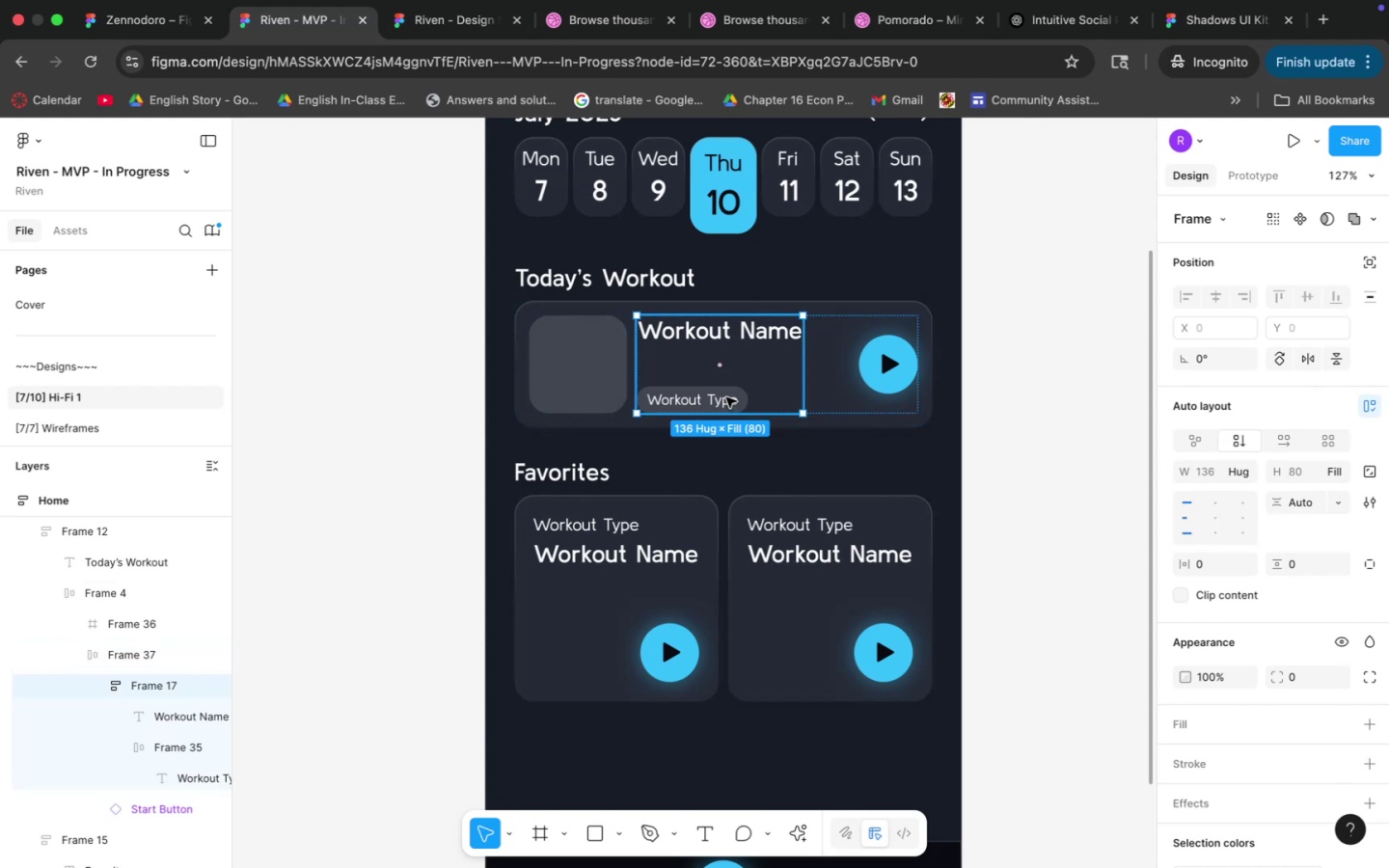 
triple_click([726, 397])
 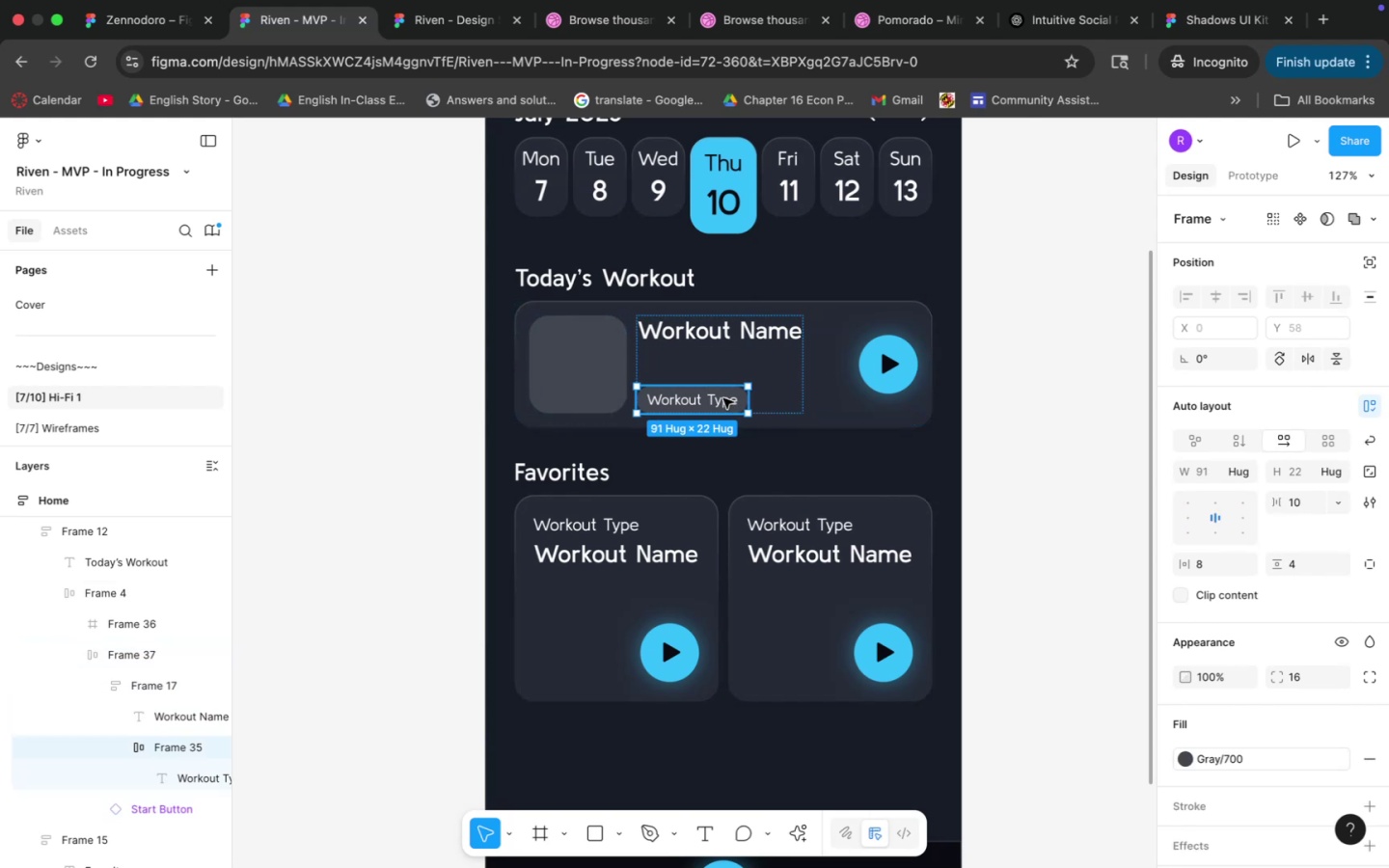 
left_click_drag(start_coordinate=[723, 398], to_coordinate=[729, 344])
 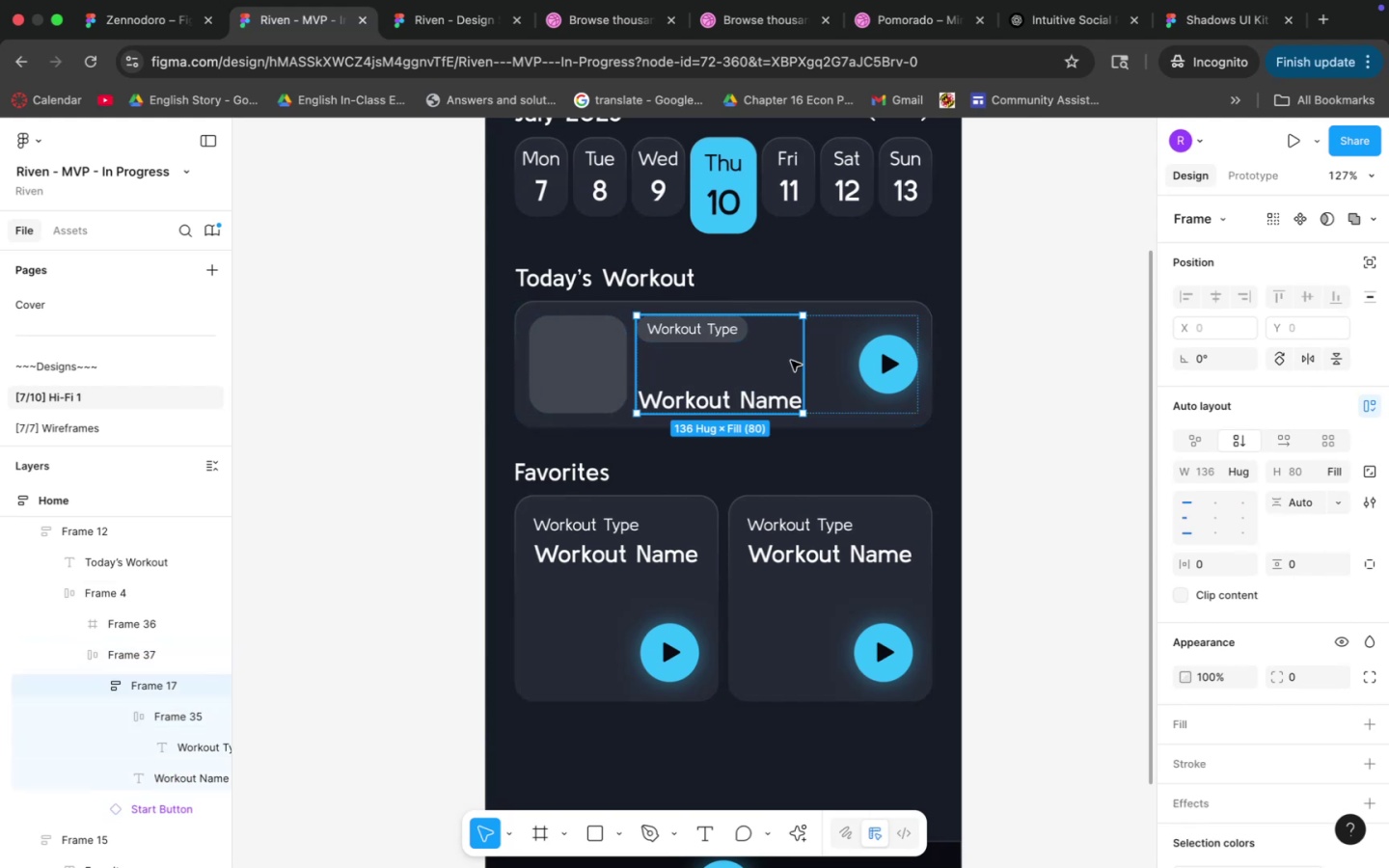 
double_click([921, 286])
 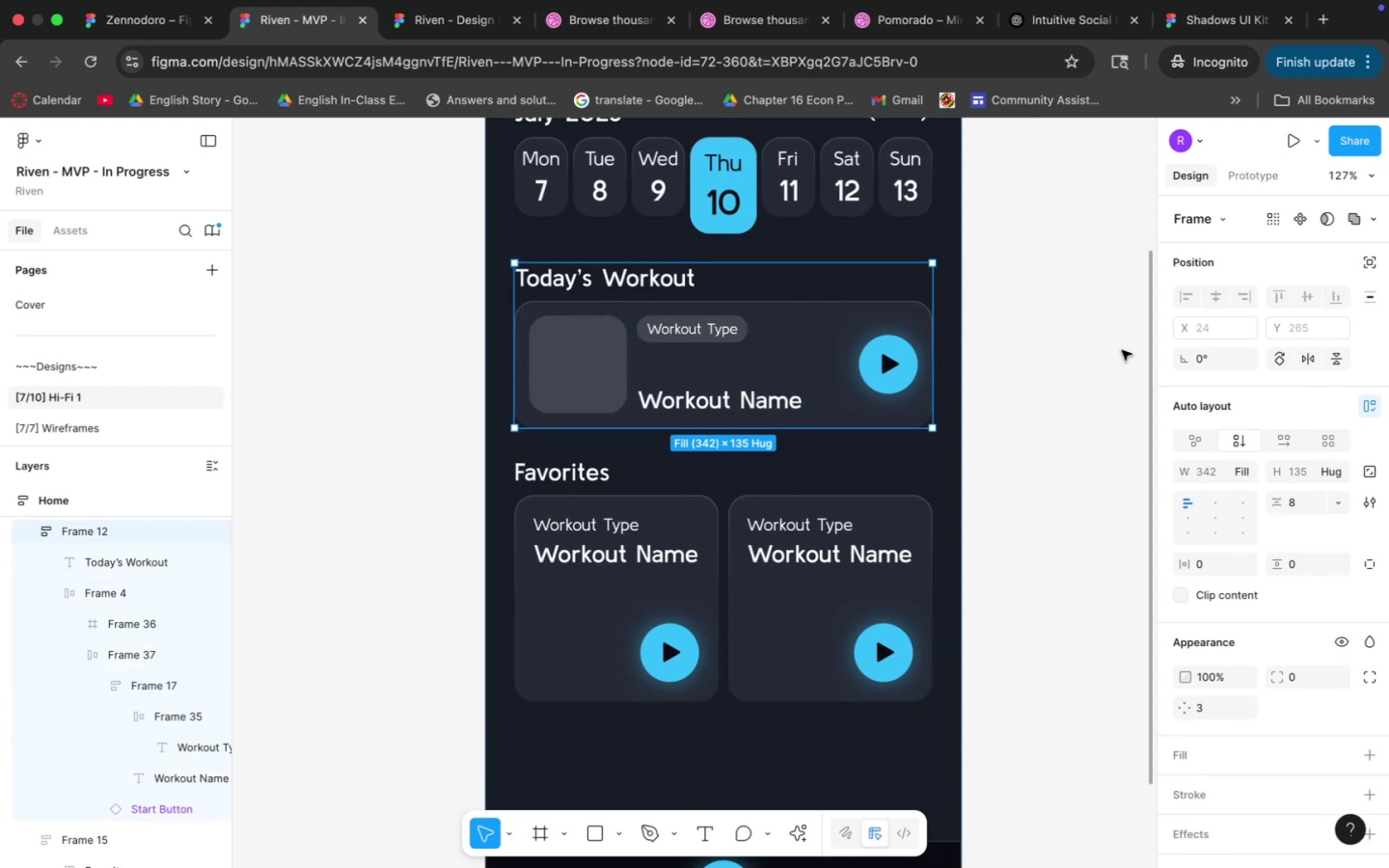 
left_click([567, 48])
 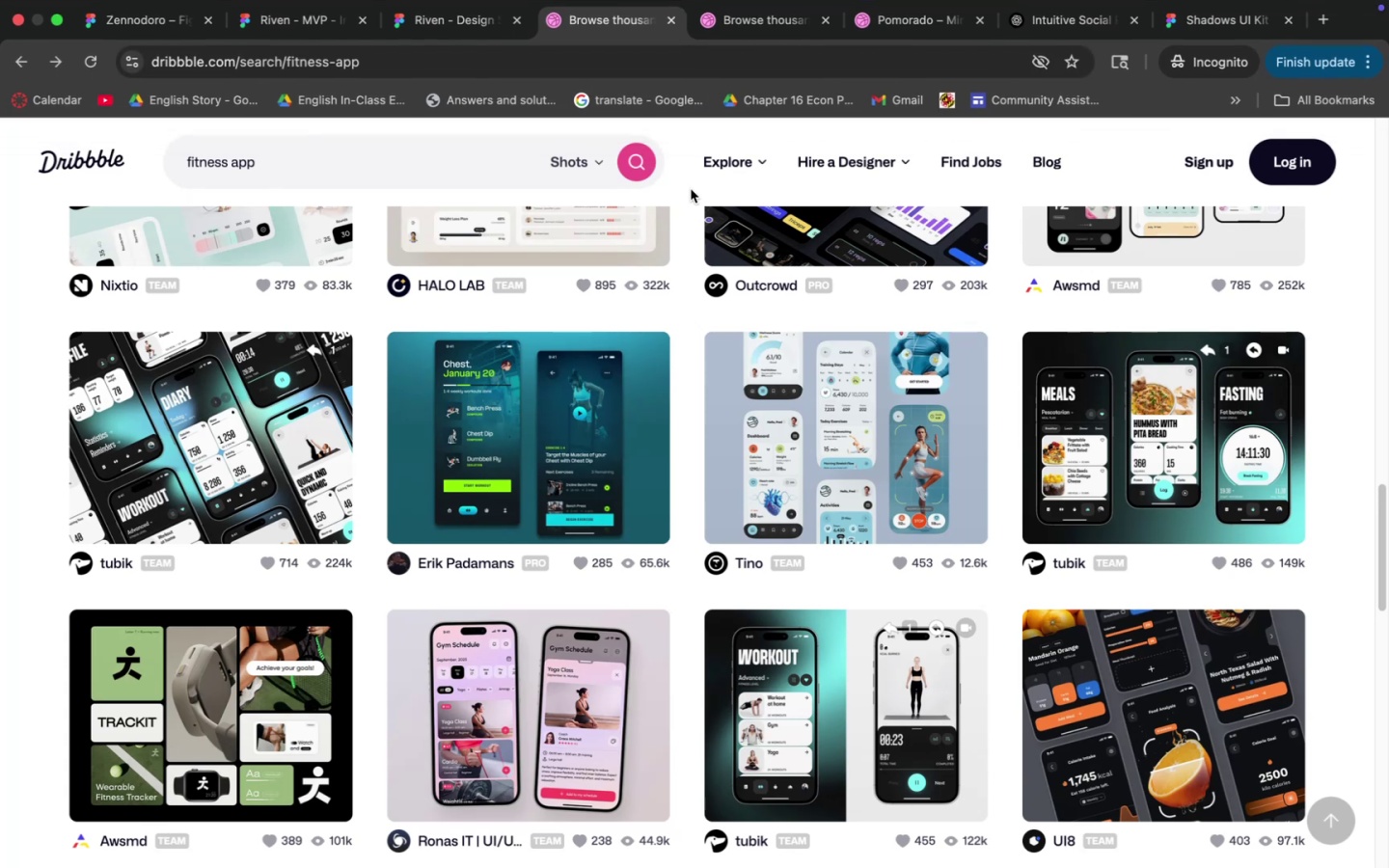 
wait(11.93)
 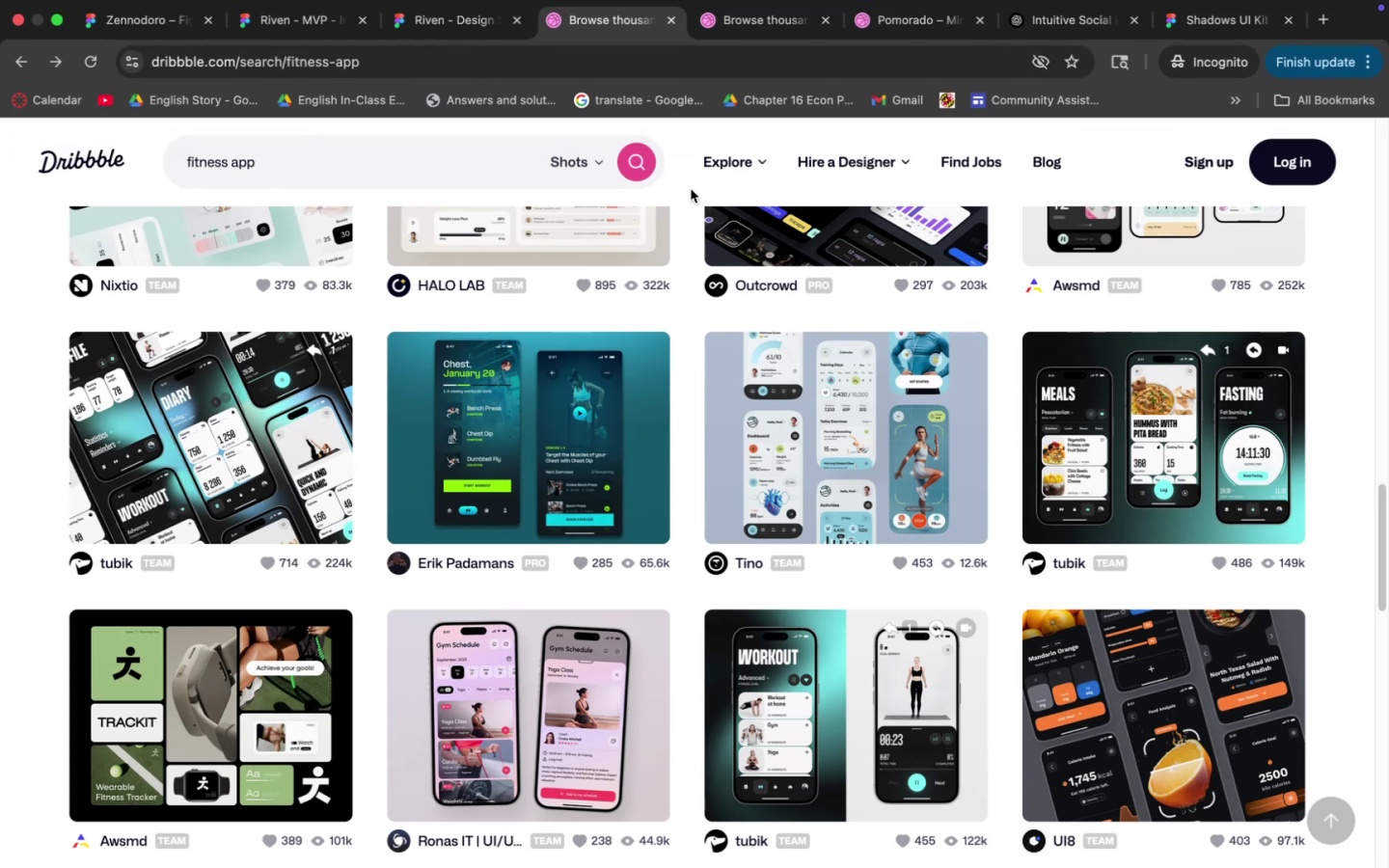 
scroll: coordinate [715, 284], scroll_direction: down, amount: 1.0
 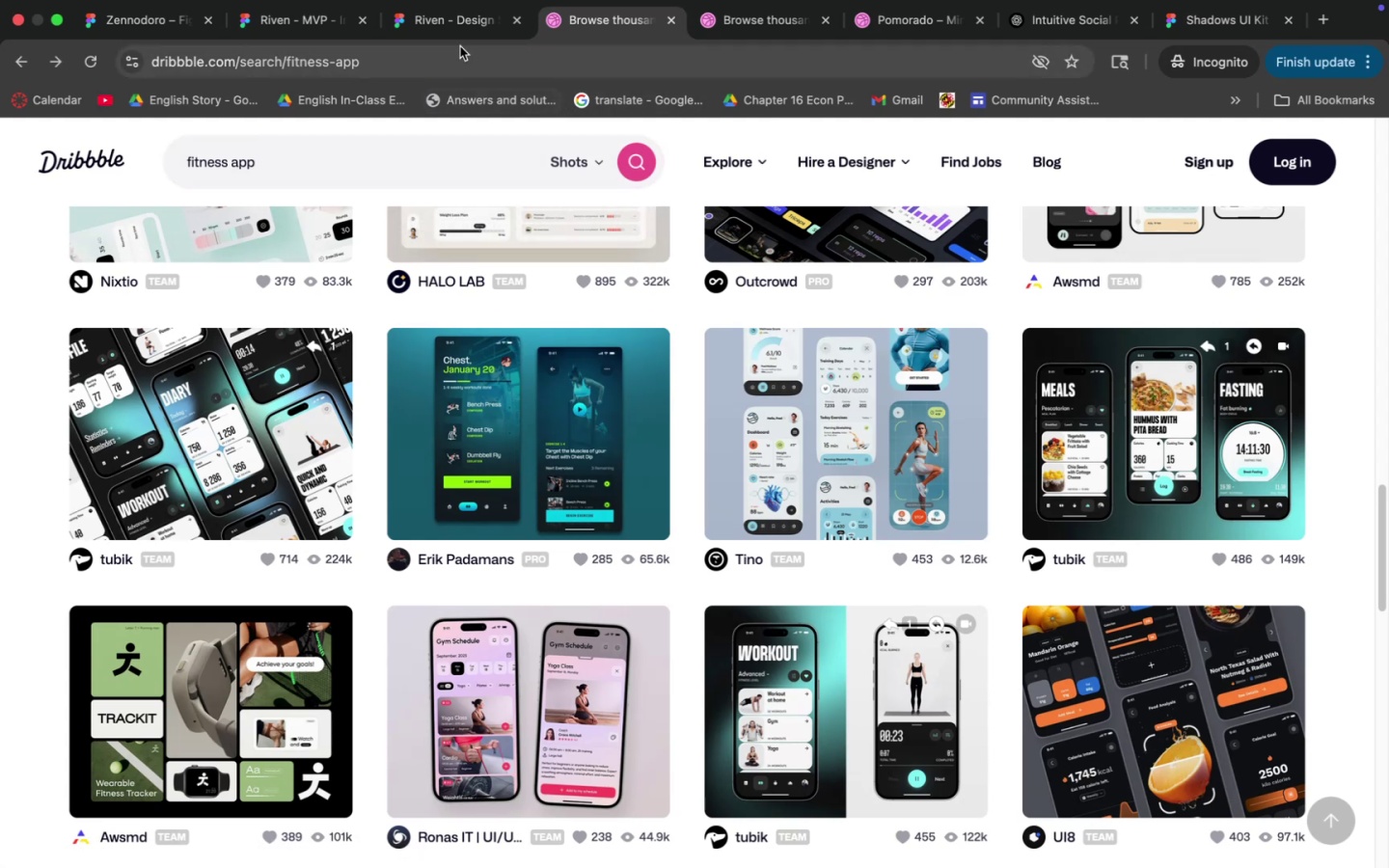 
left_click([300, 37])
 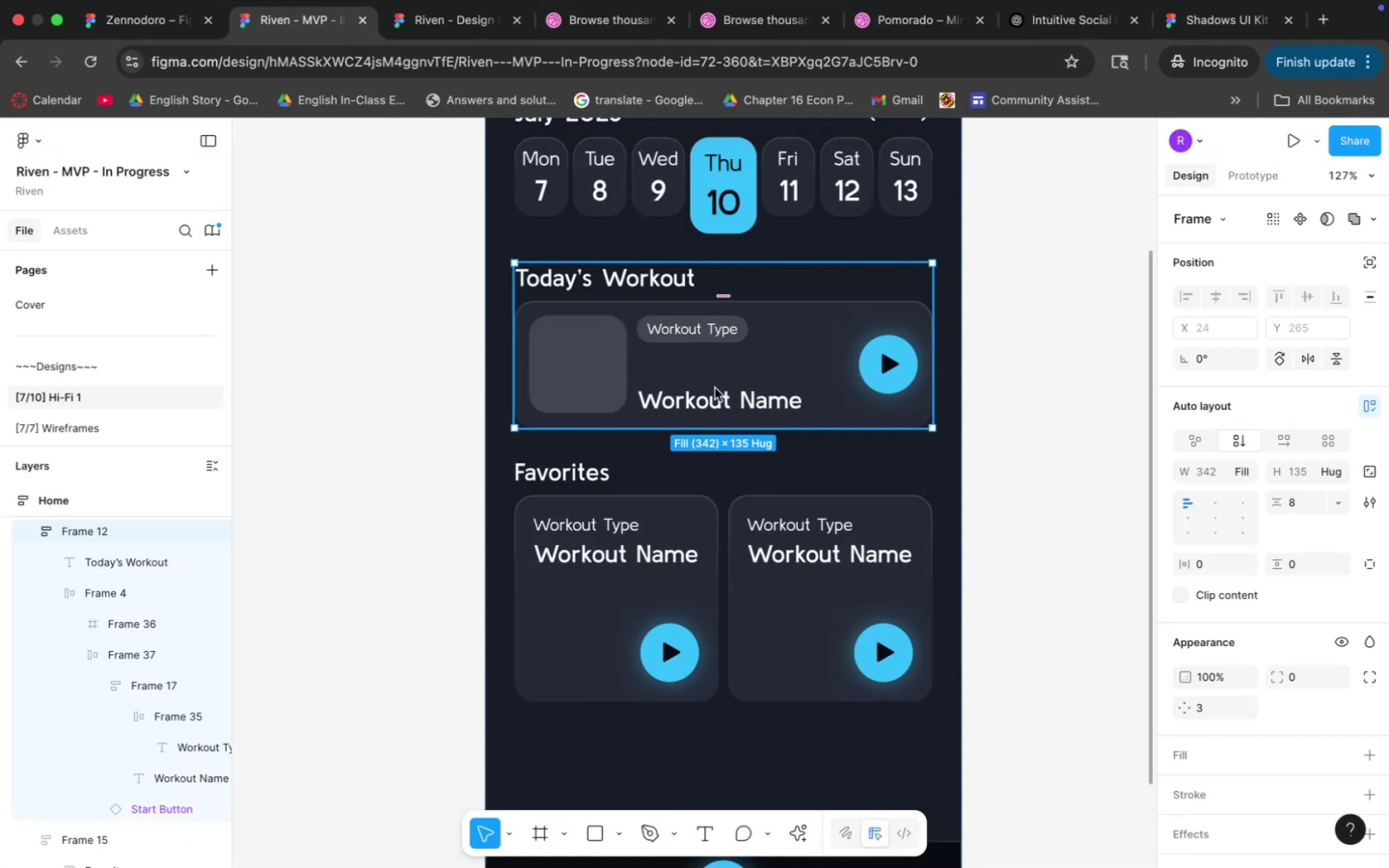 
double_click([731, 392])
 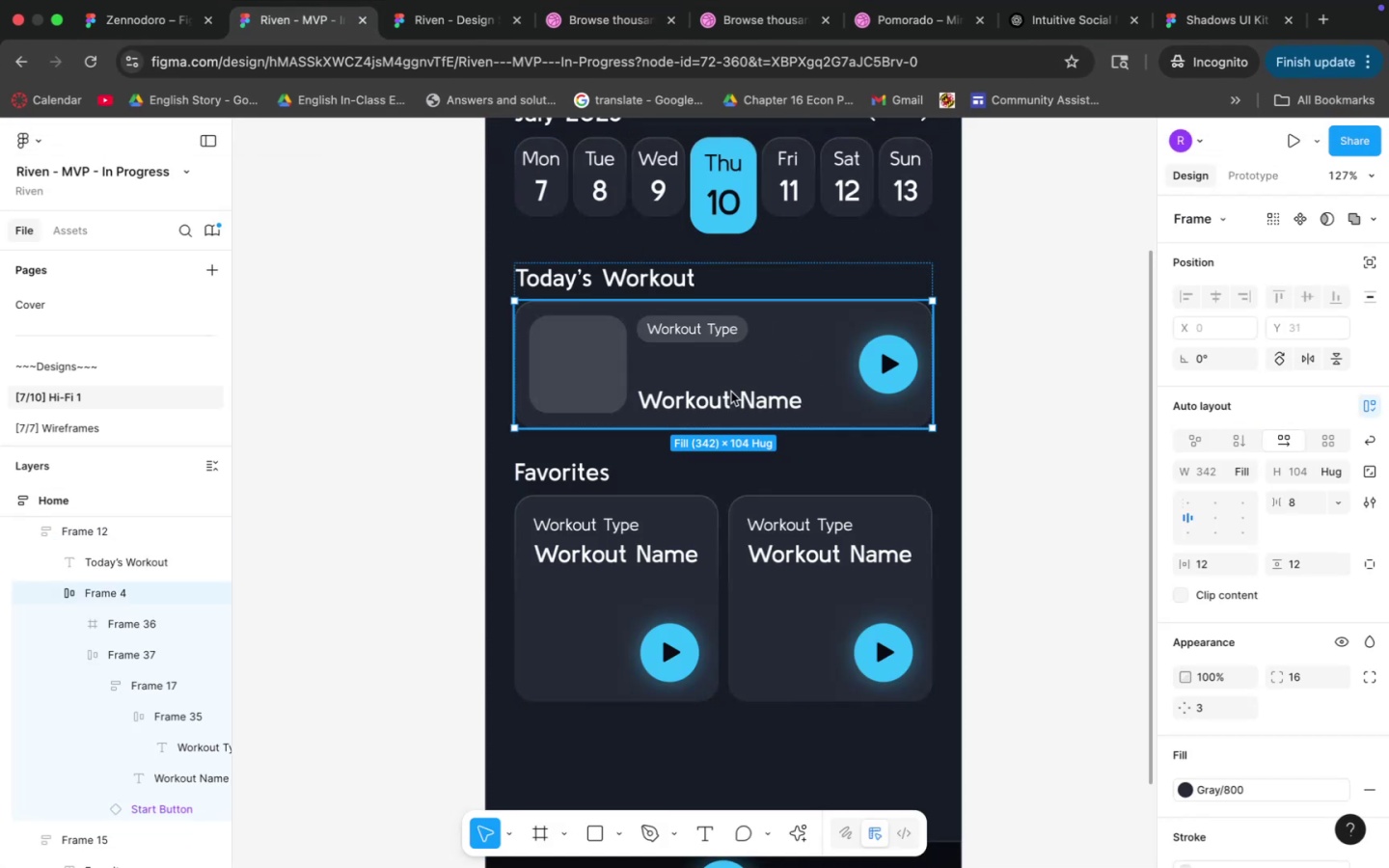 
triple_click([731, 392])
 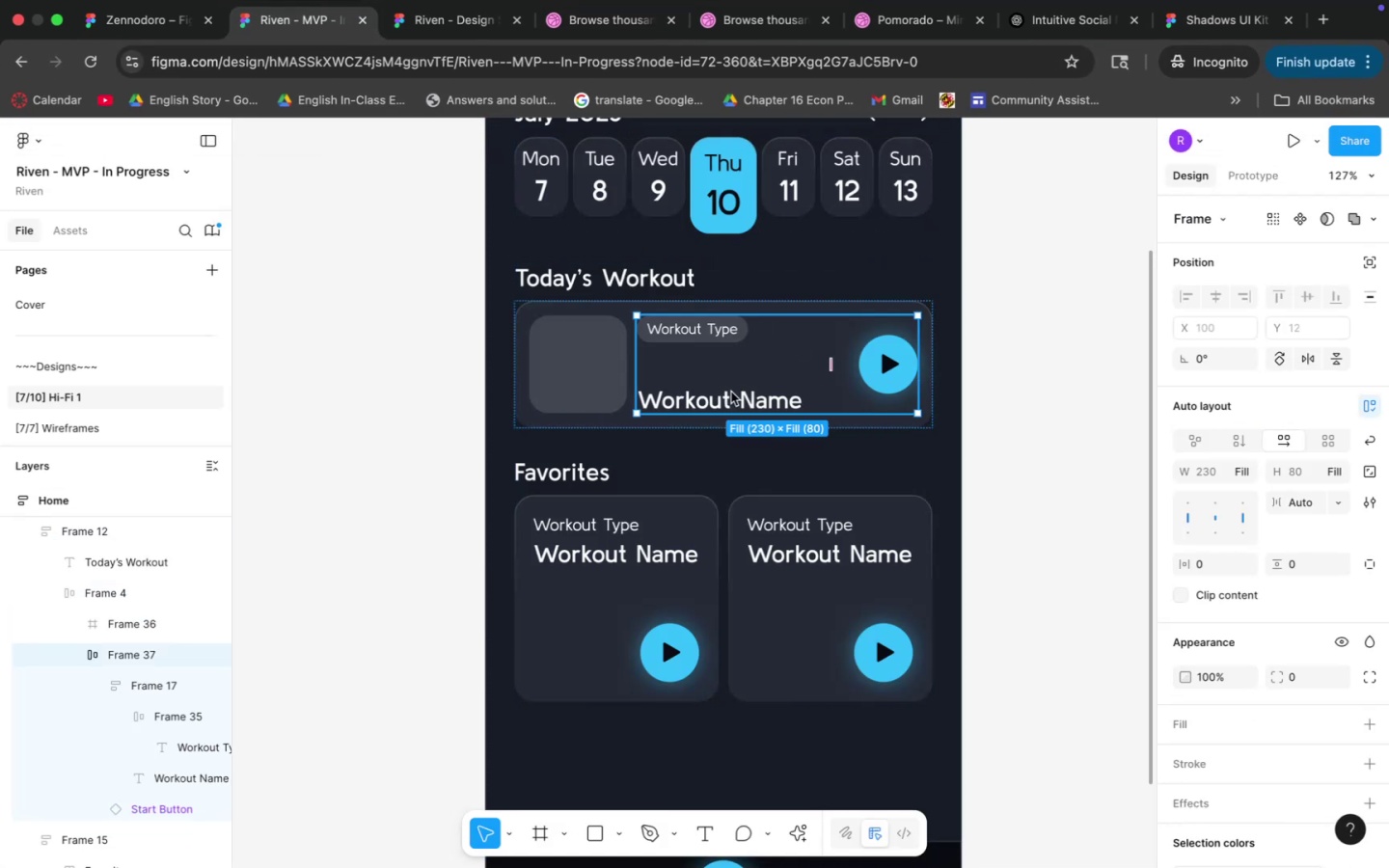 
triple_click([731, 392])
 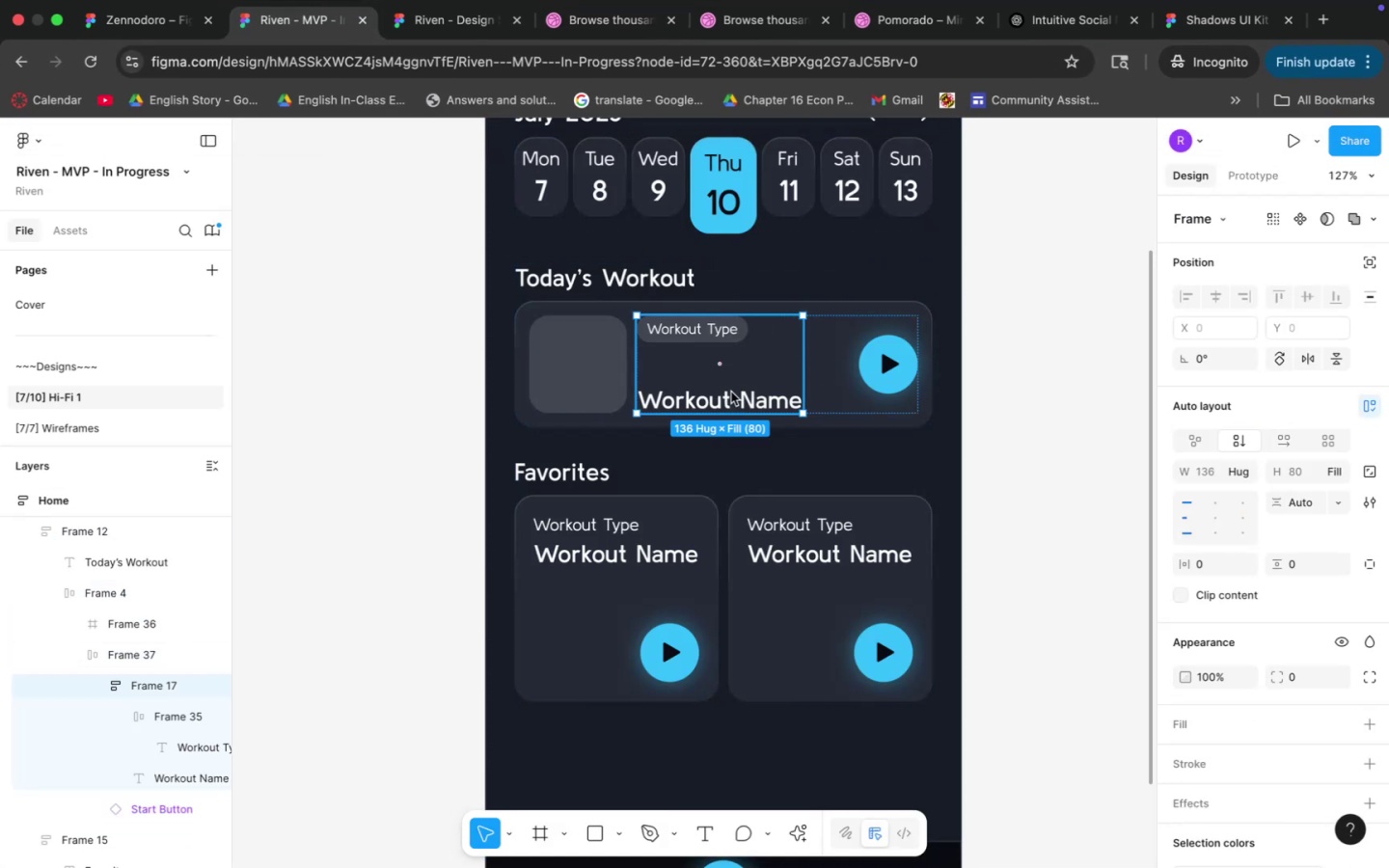 
double_click([731, 392])
 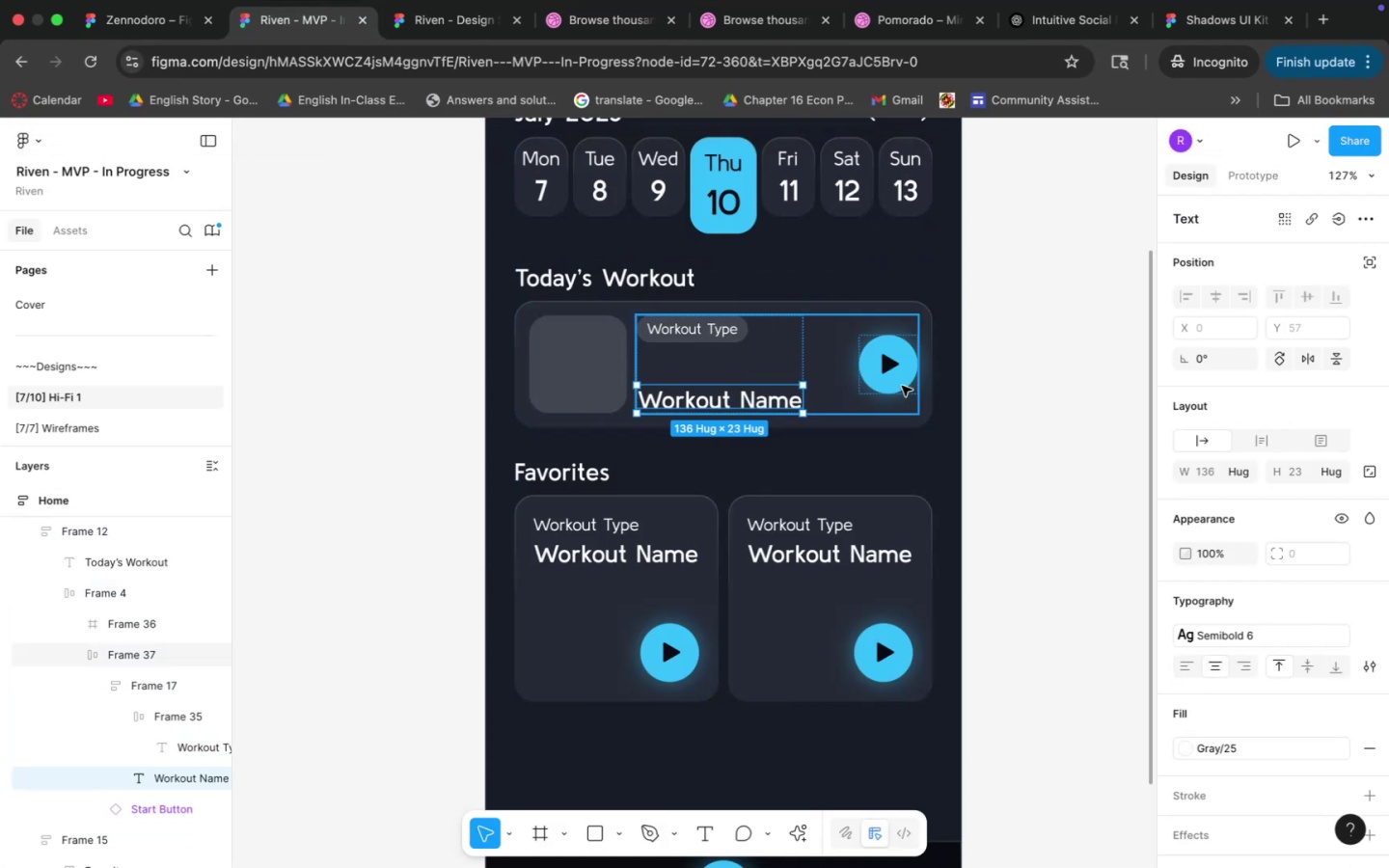 
triple_click([1000, 386])
 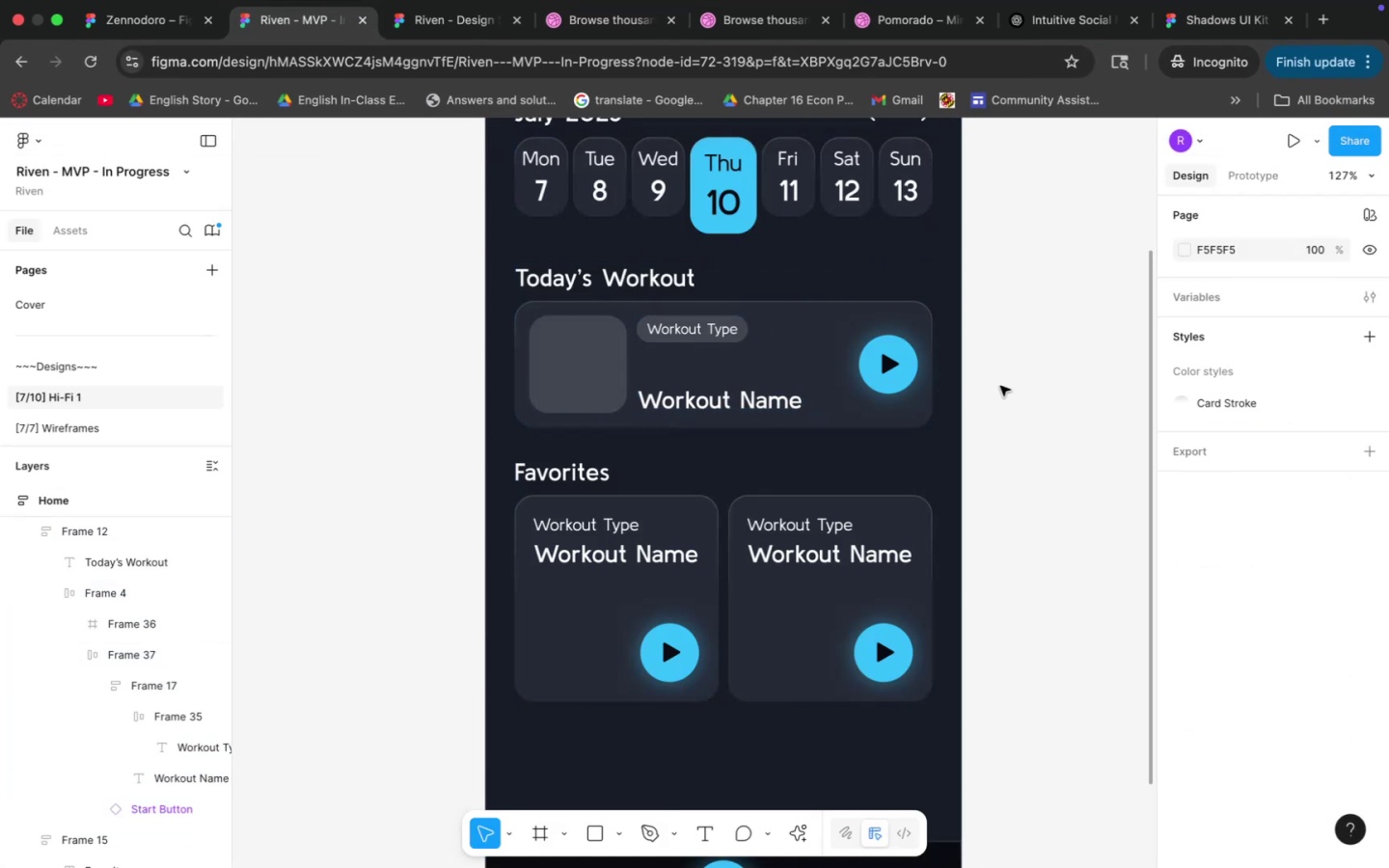 
hold_key(key=CommandLeft, duration=1.12)
scroll: coordinate [1000, 370], scroll_direction: down, amount: 8.0
 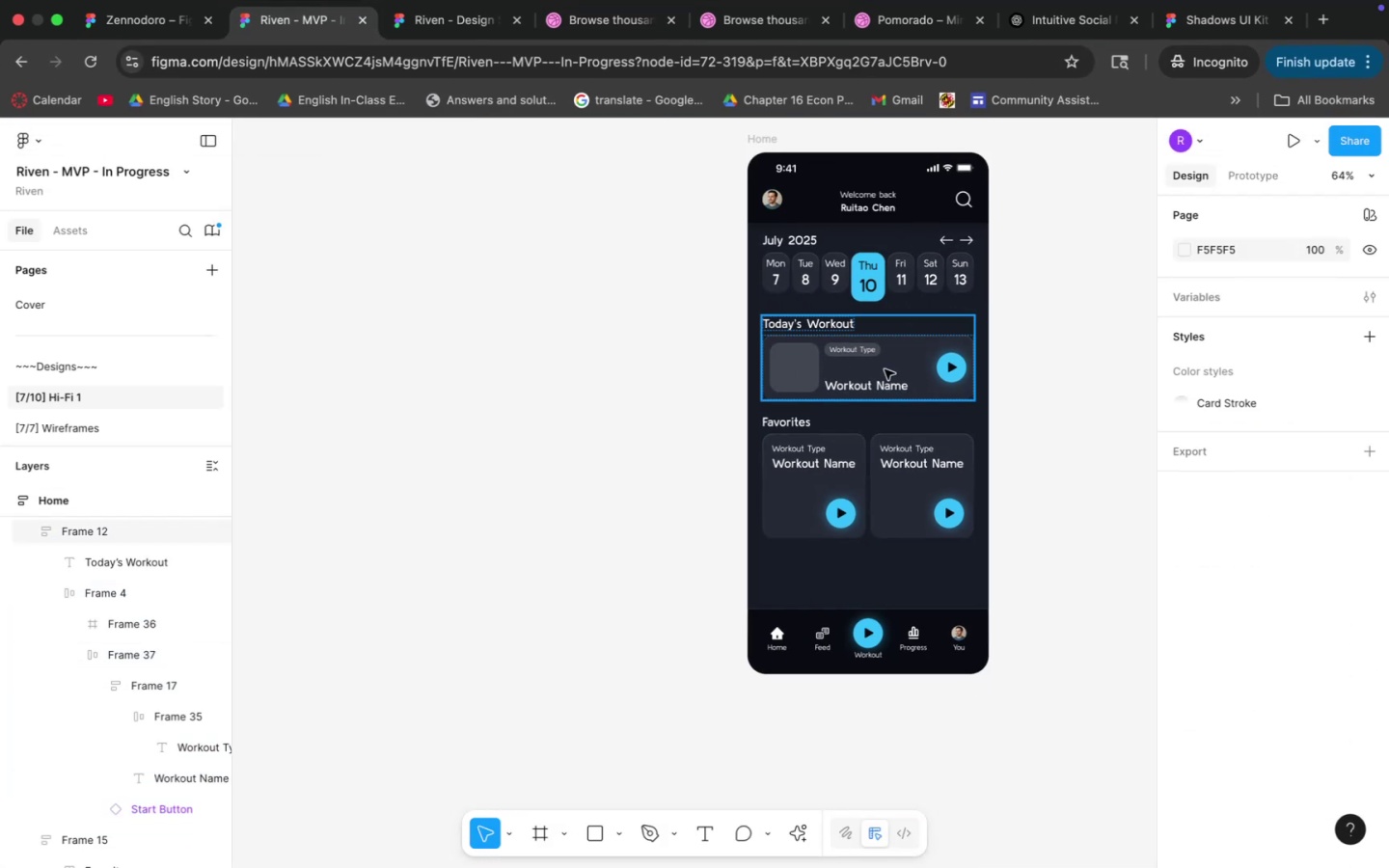 
double_click([885, 369])
 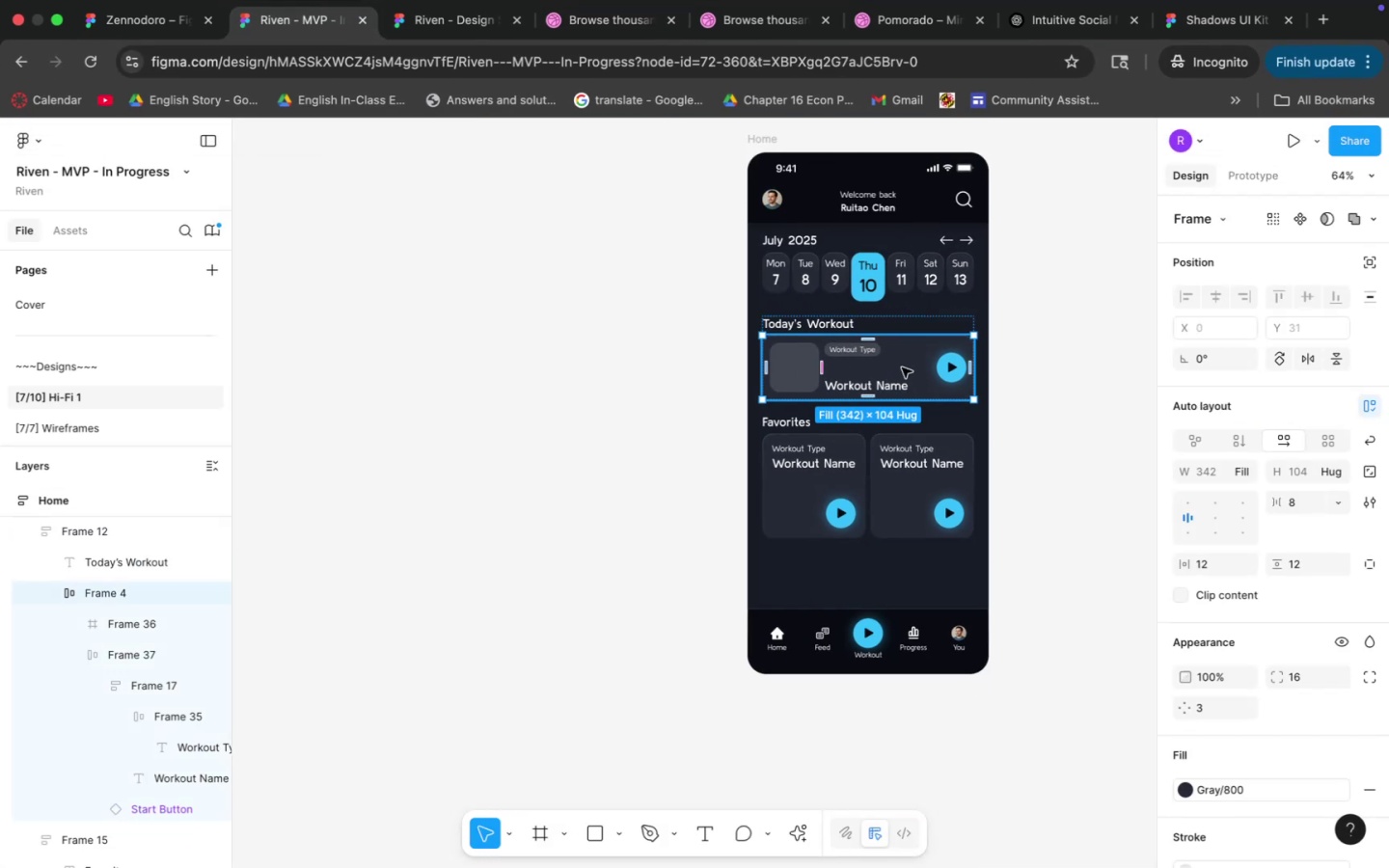 
left_click([1076, 390])
 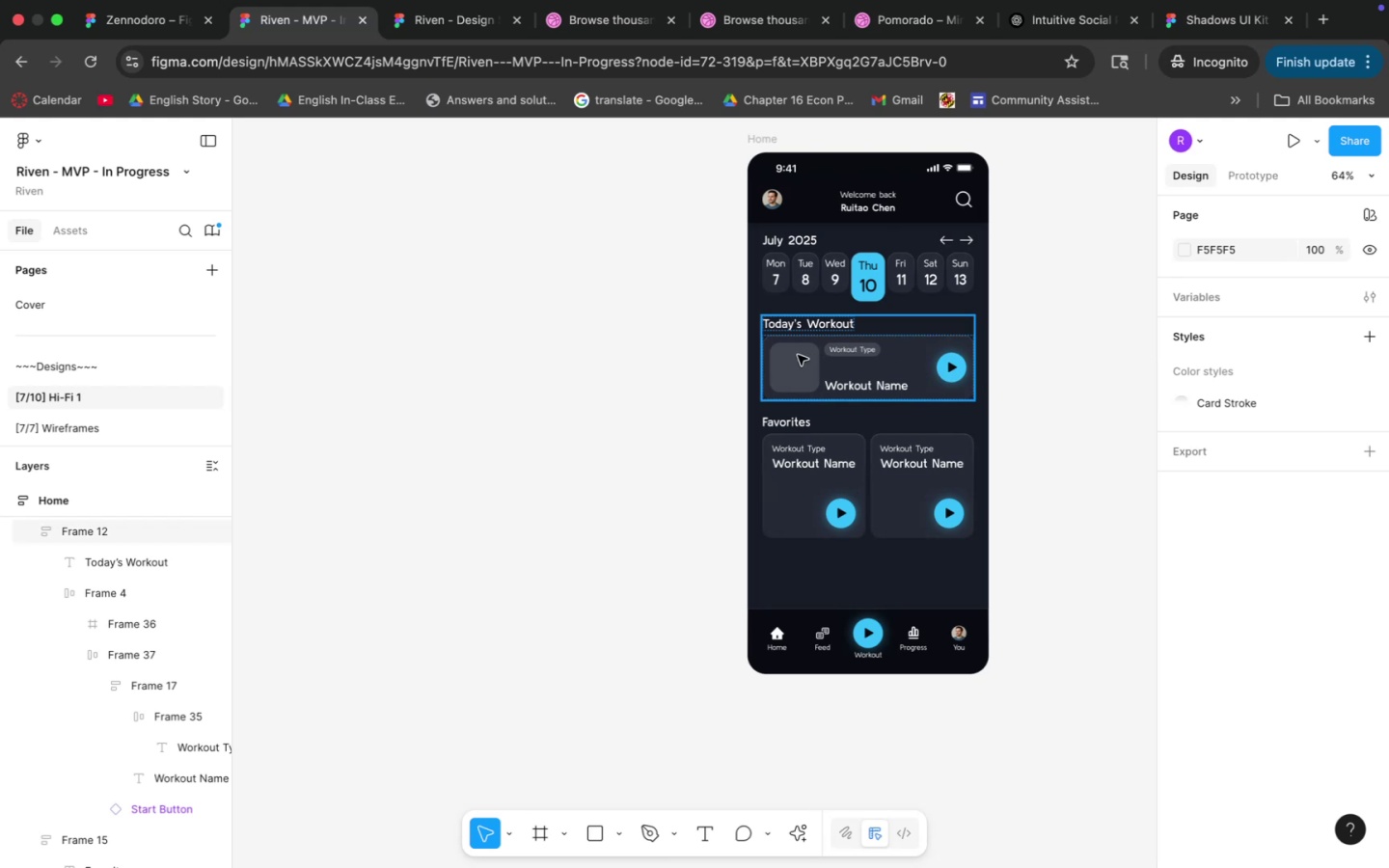 
double_click([798, 357])
 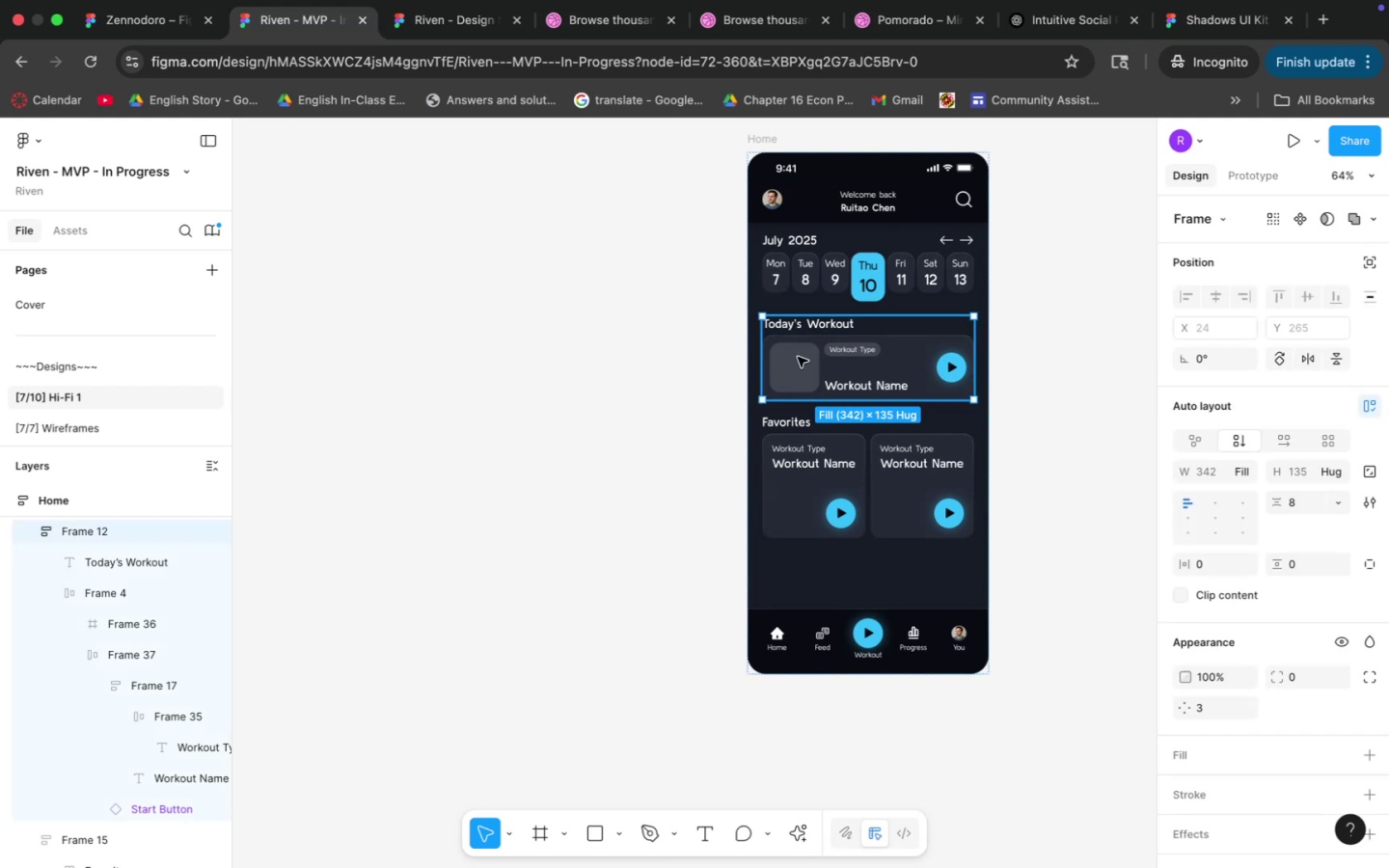 
triple_click([798, 357])
 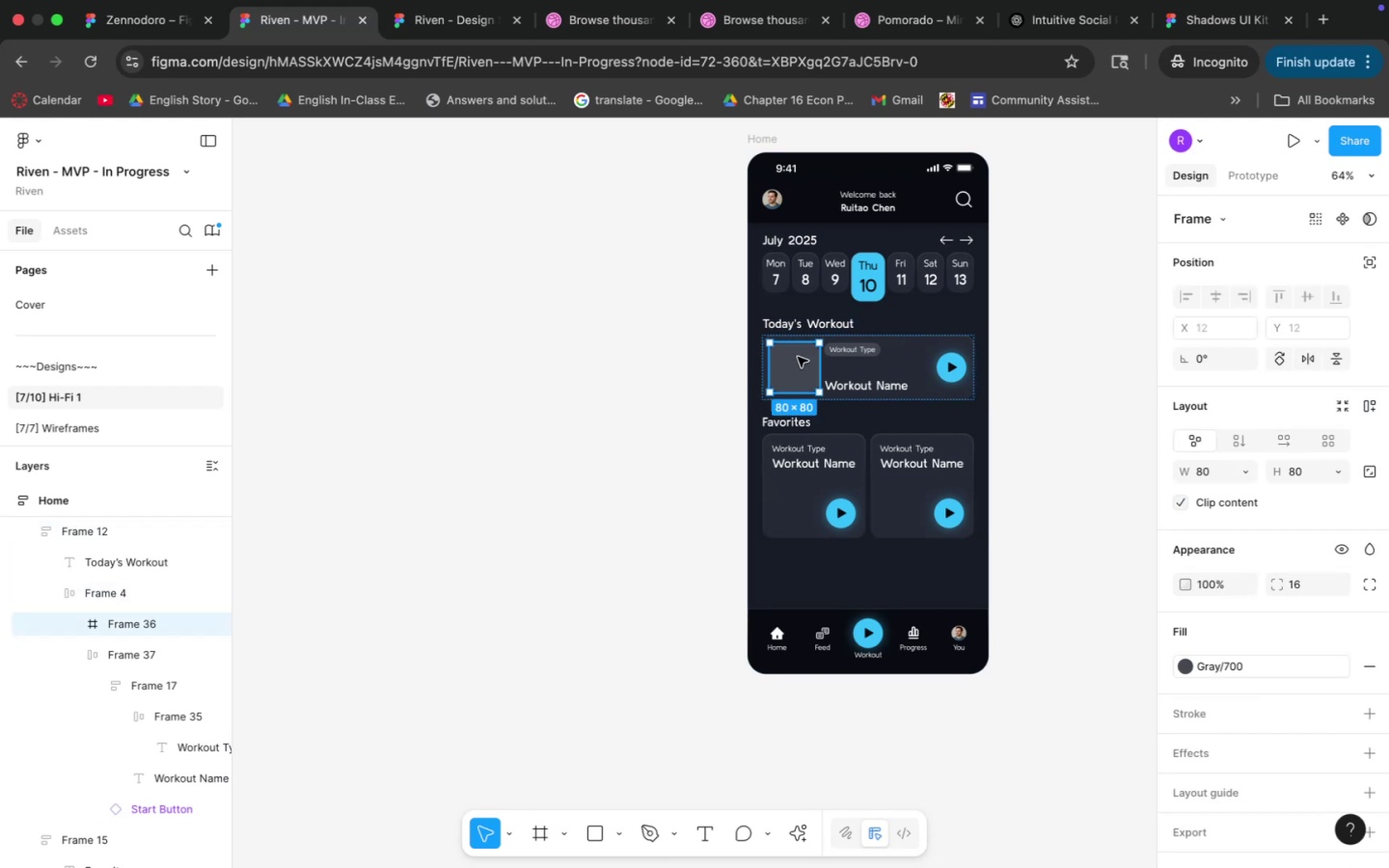 
triple_click([798, 357])
 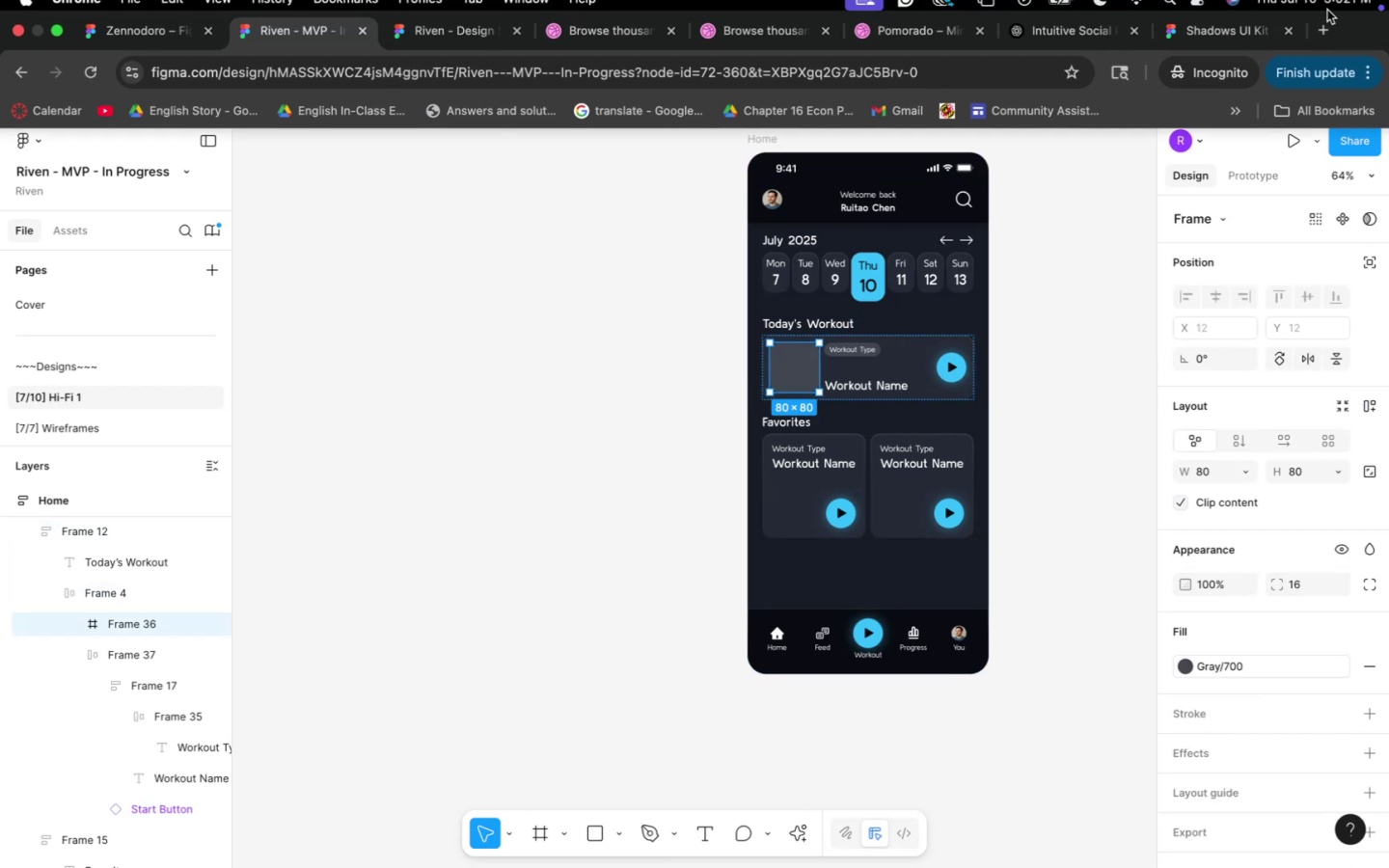 
left_click([1321, 37])
 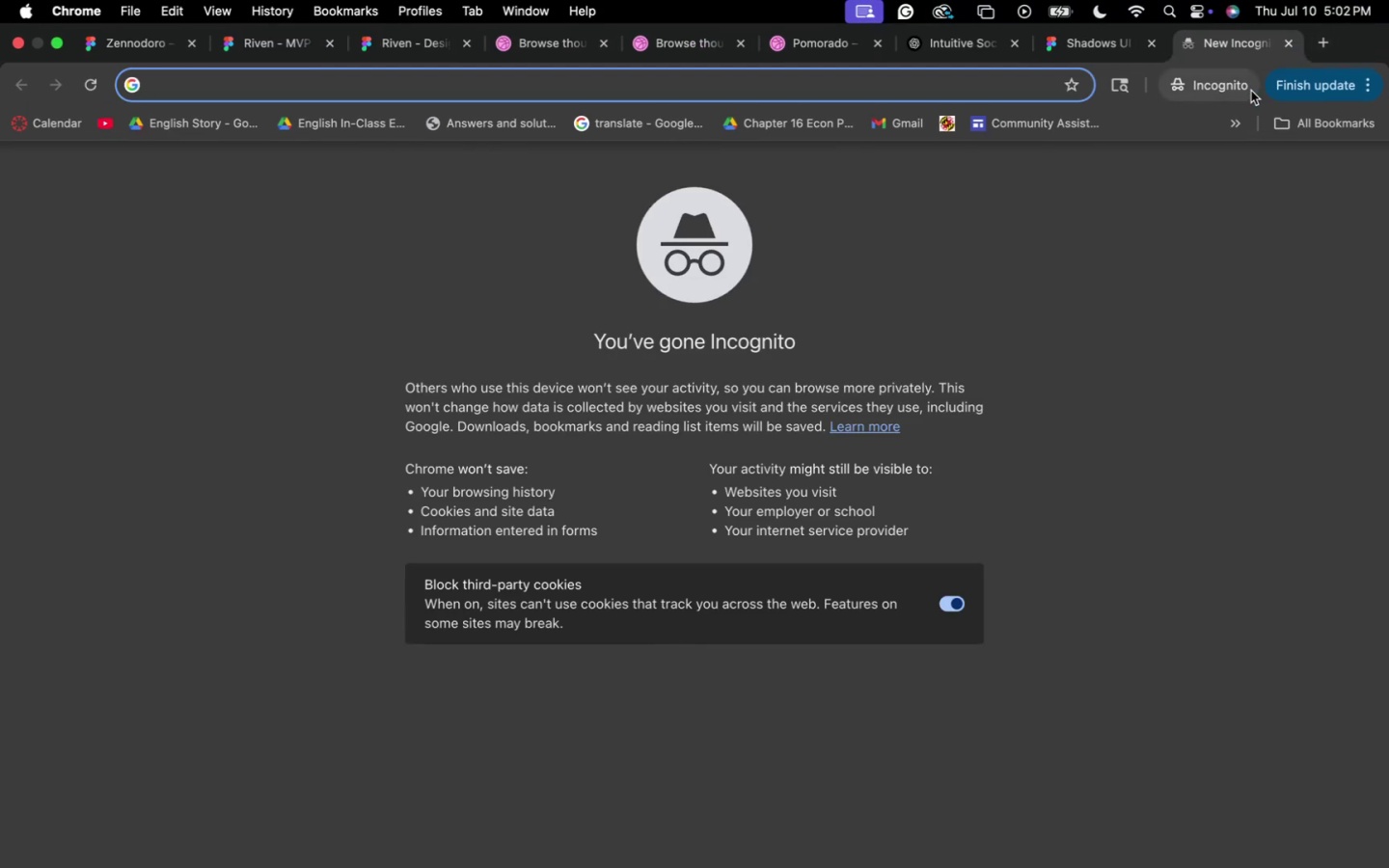 
type(gym graphics)
 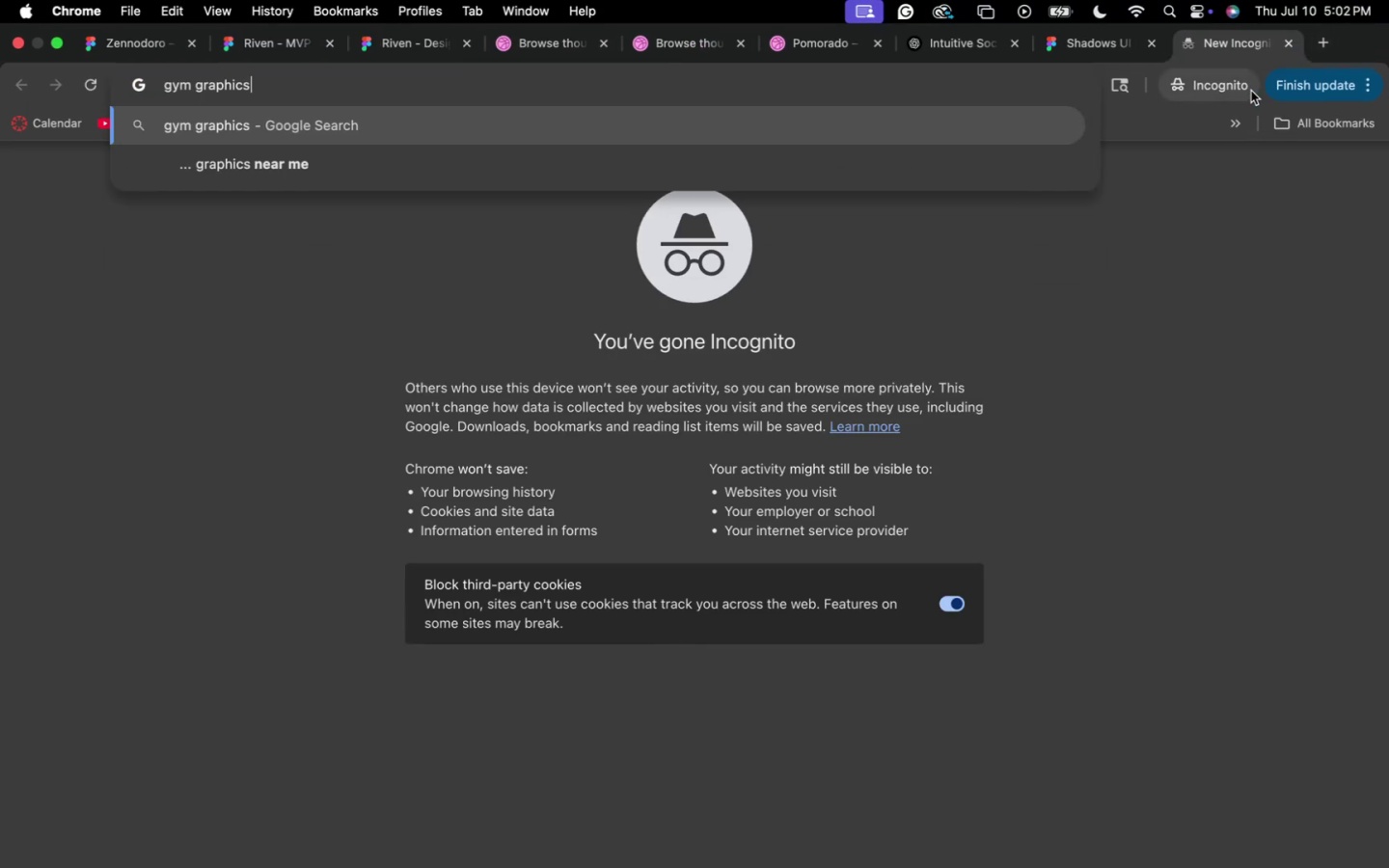 
key(Enter)
 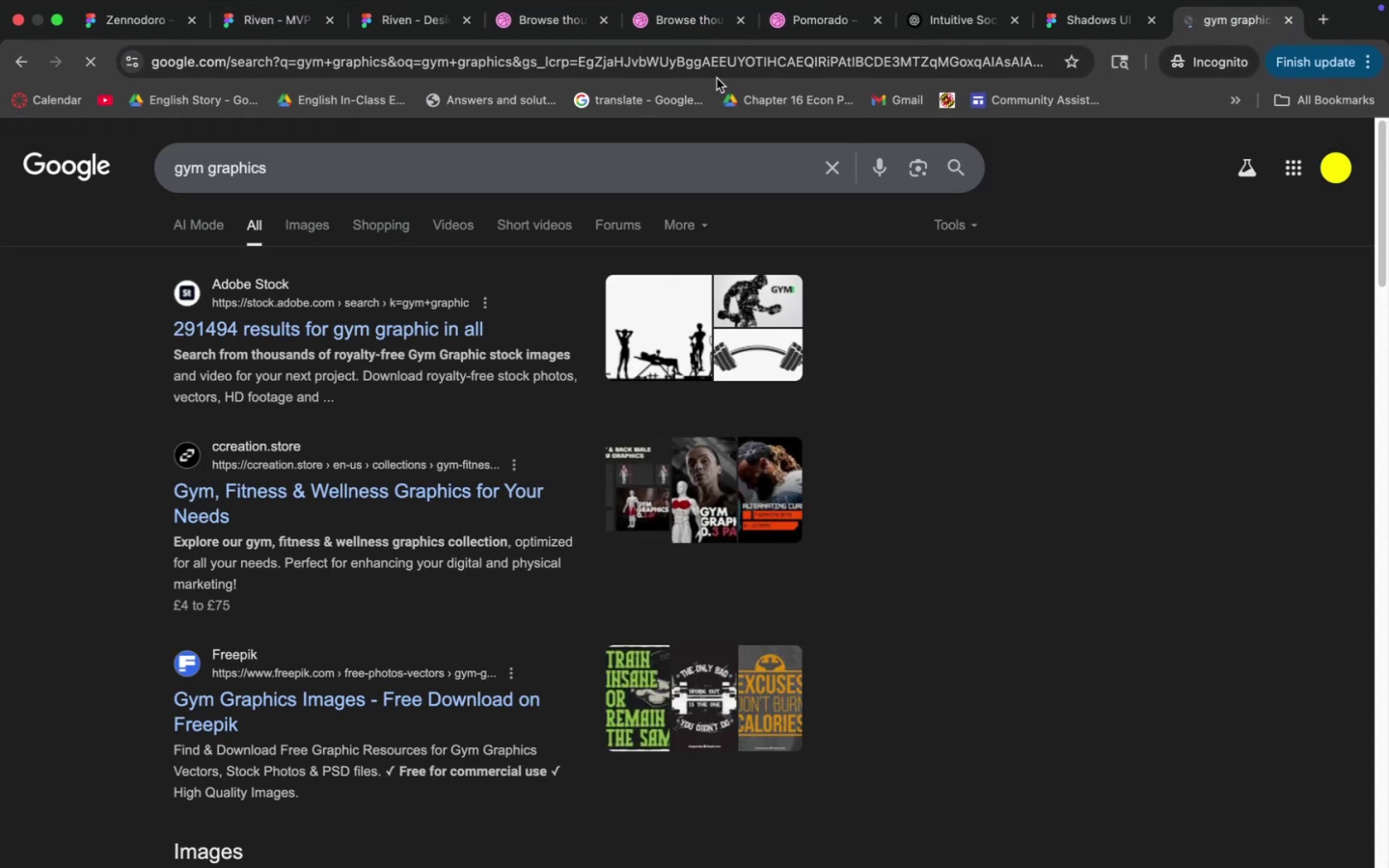 
left_click([628, 145])
 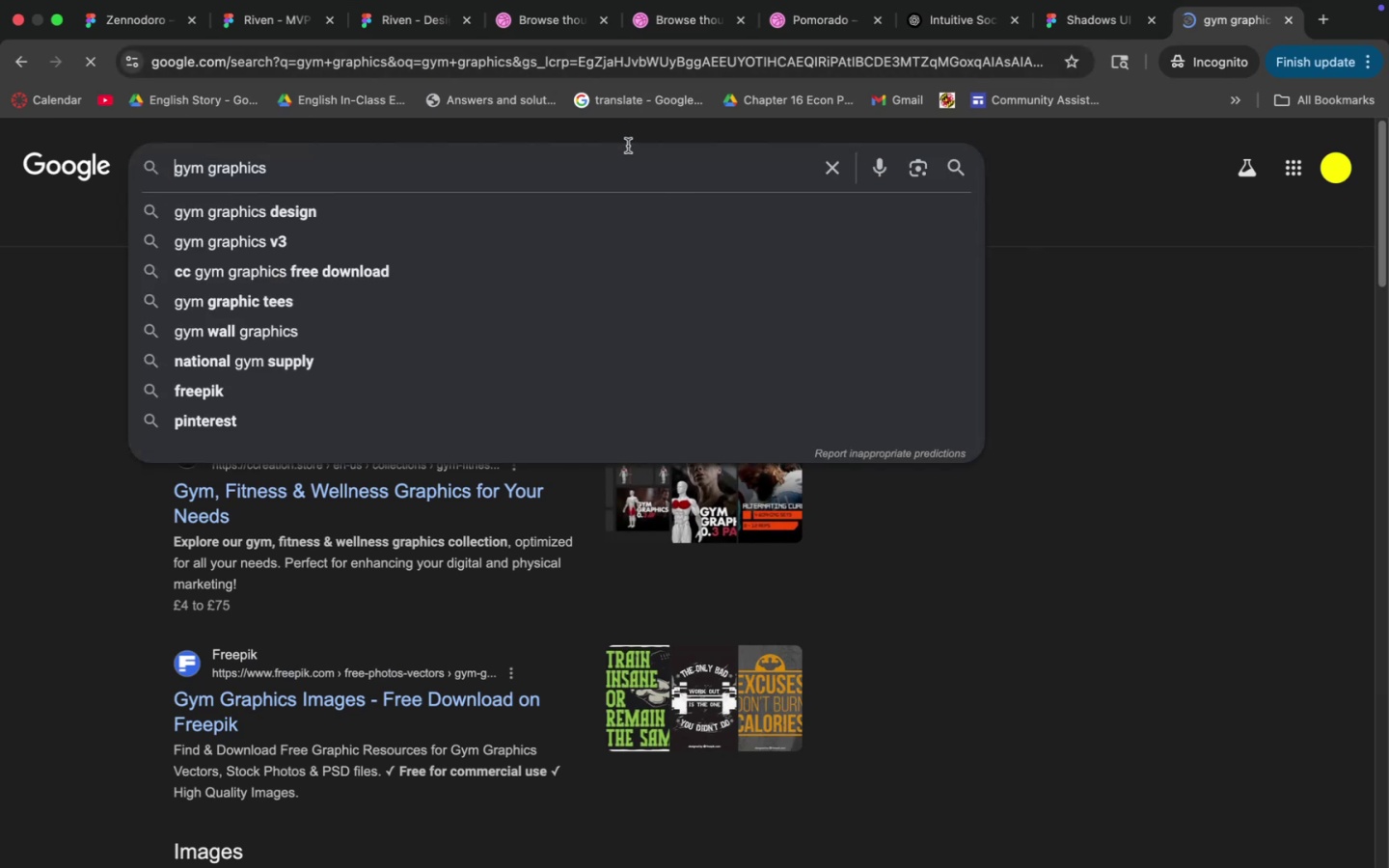 
type( )
key(Backspace)
type(figma)
 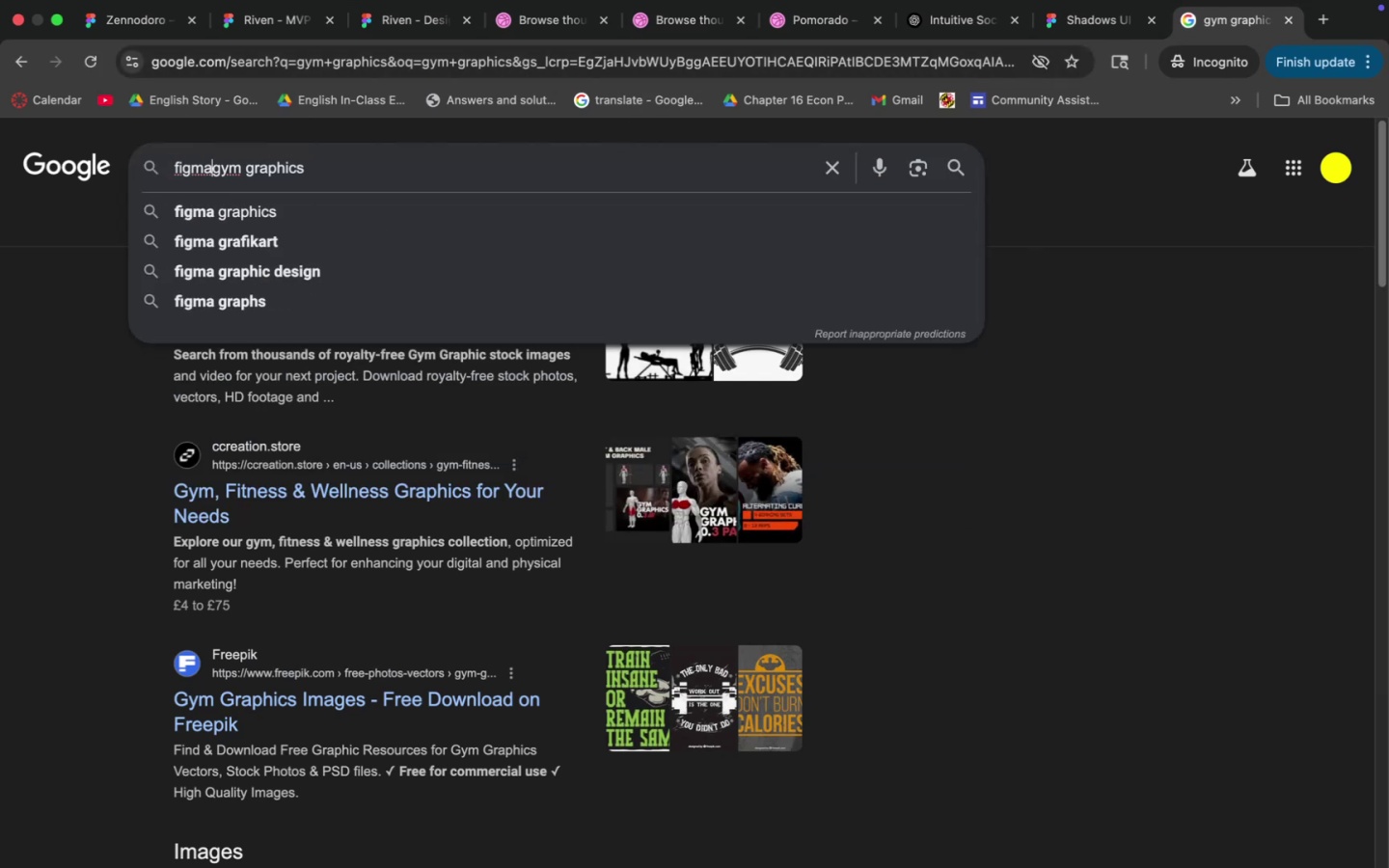 
key(Enter)
 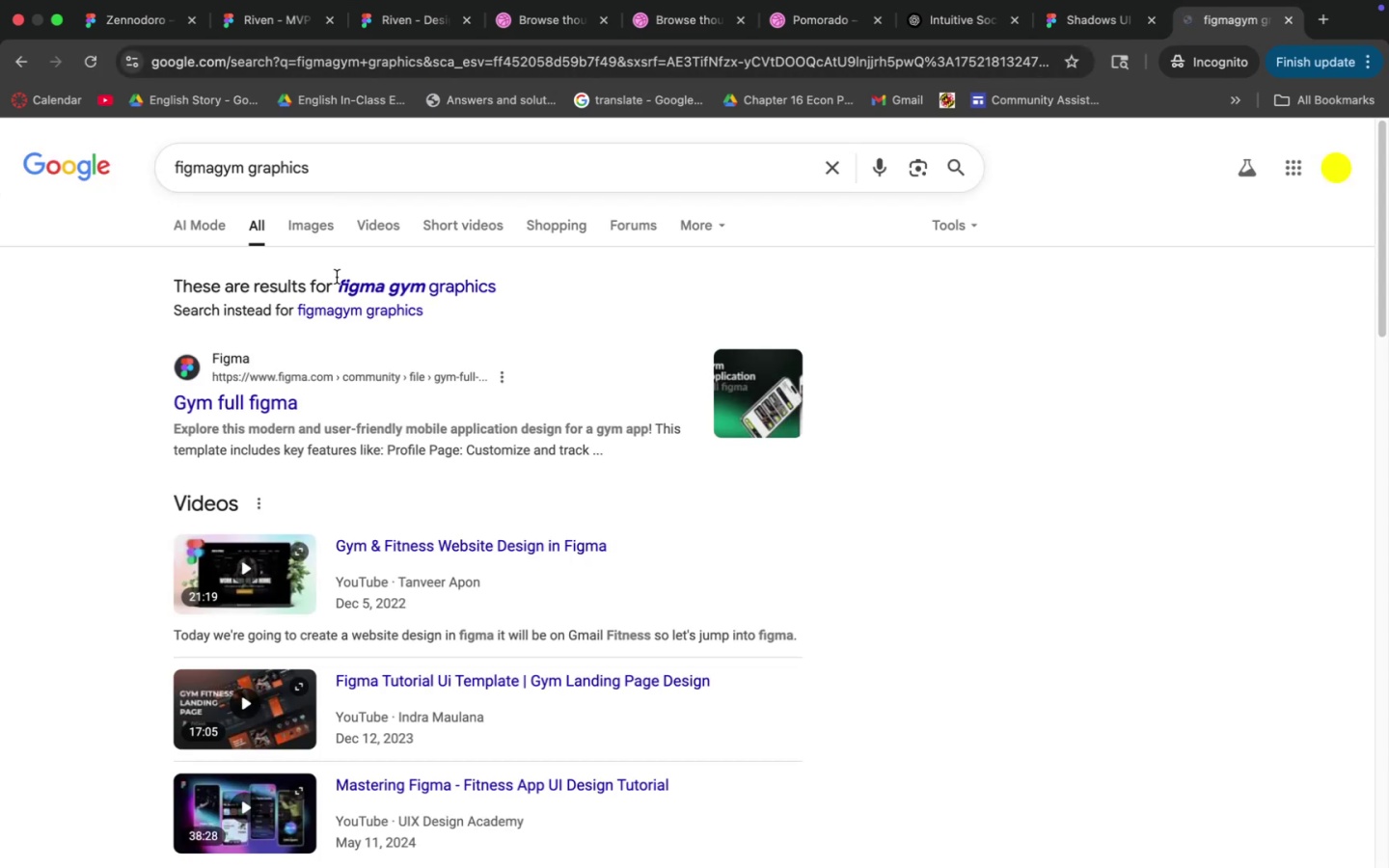 
left_click([420, 279])
 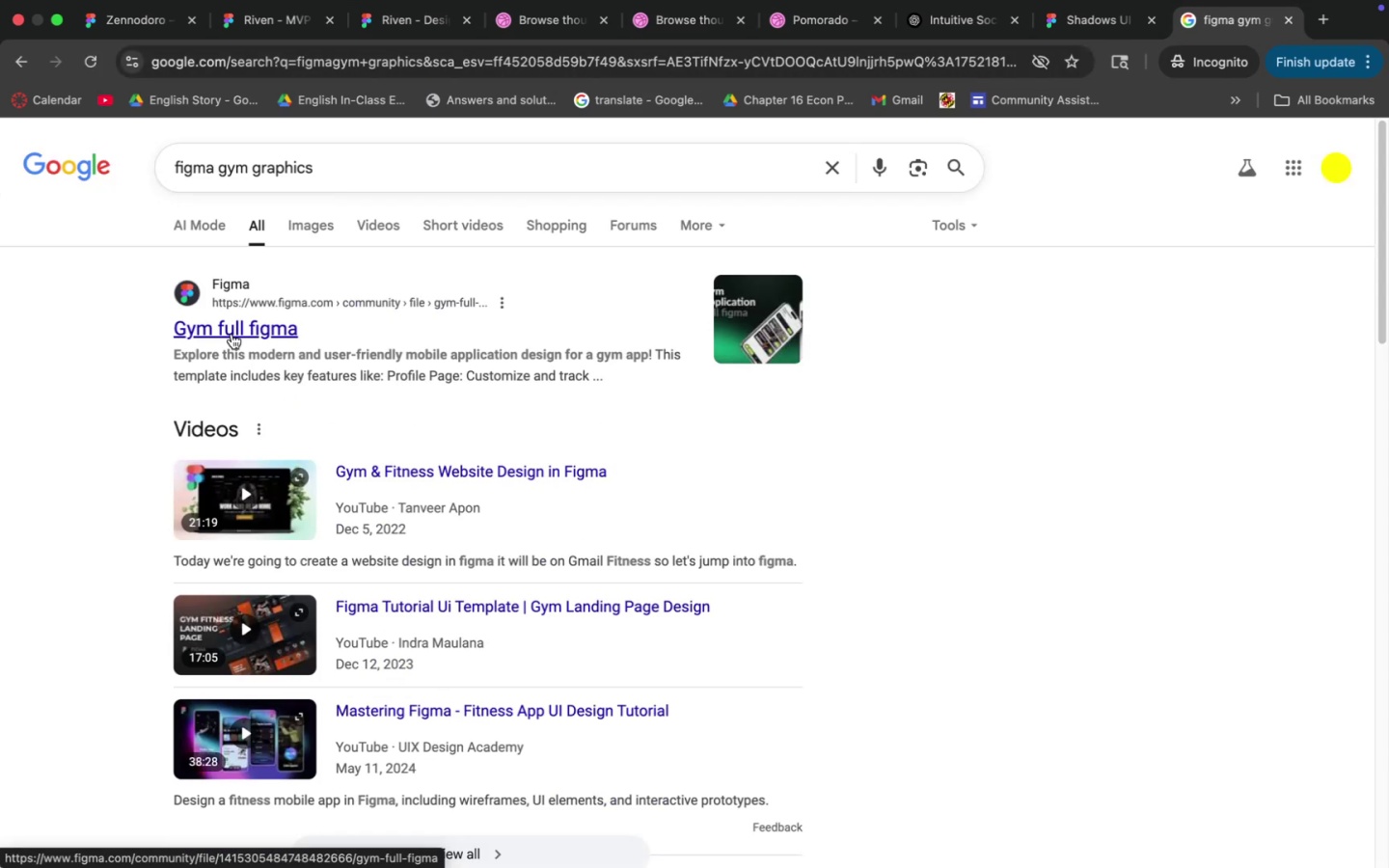 
left_click([232, 334])
 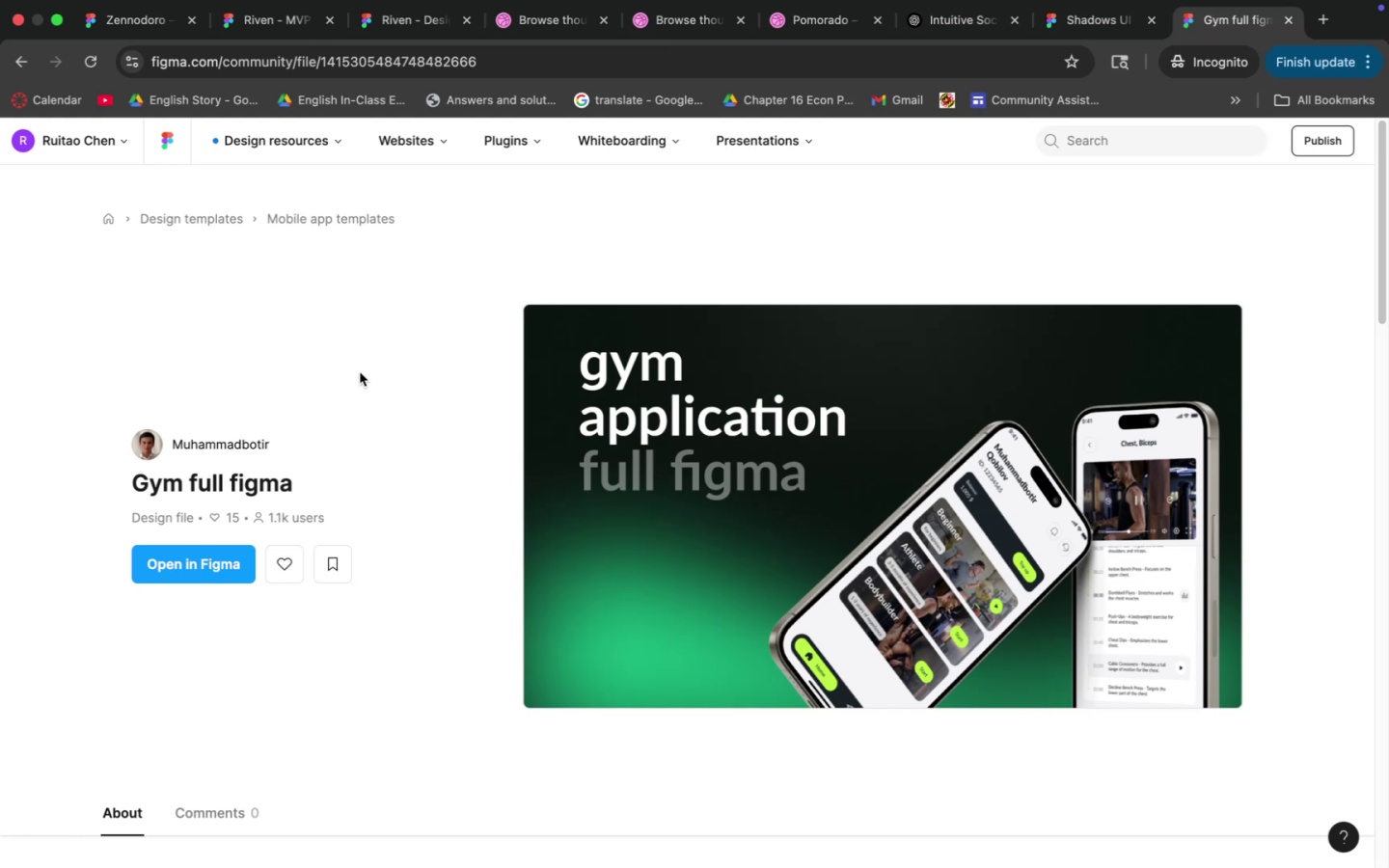 
wait(11.03)
 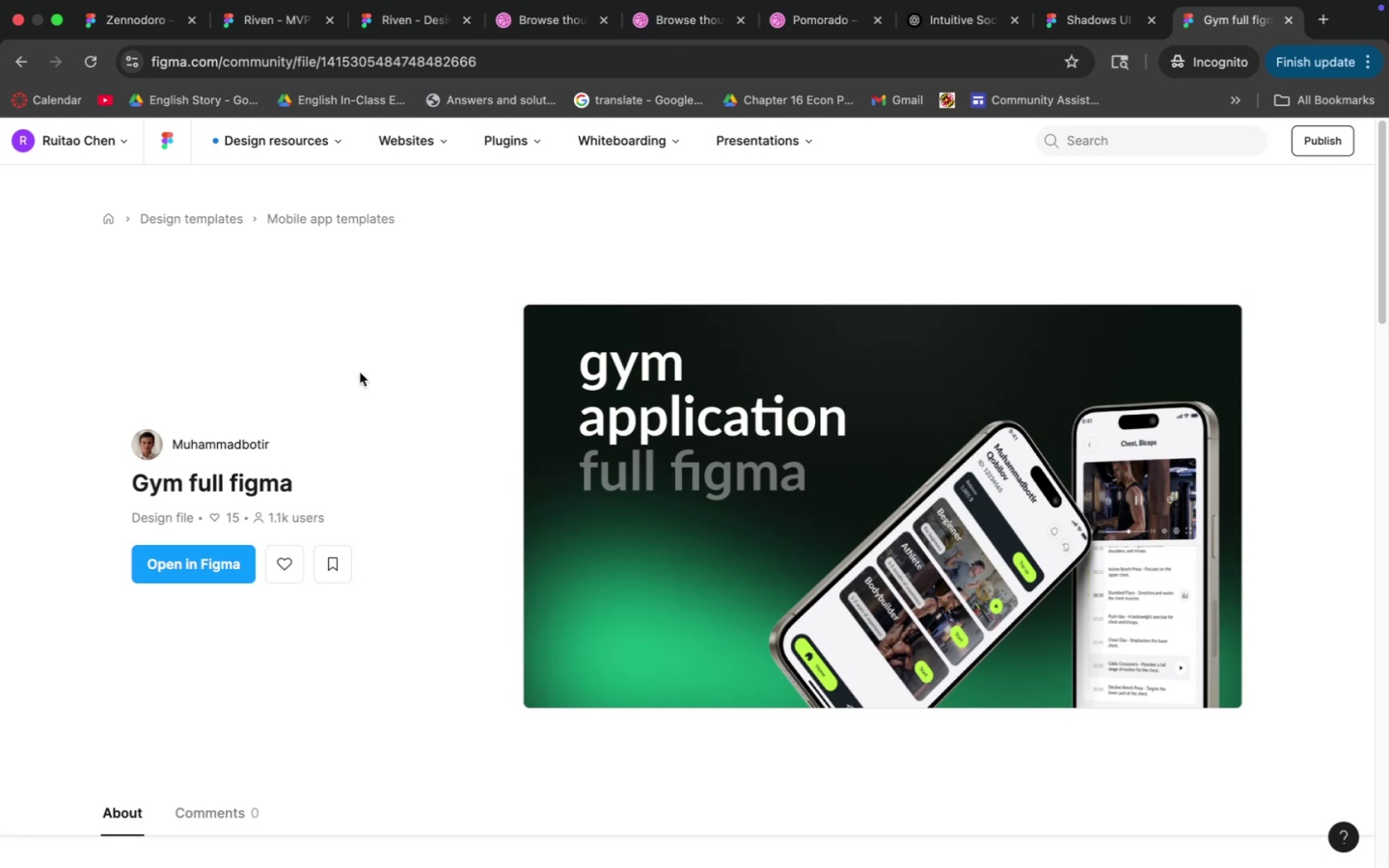 
left_click([26, 67])
 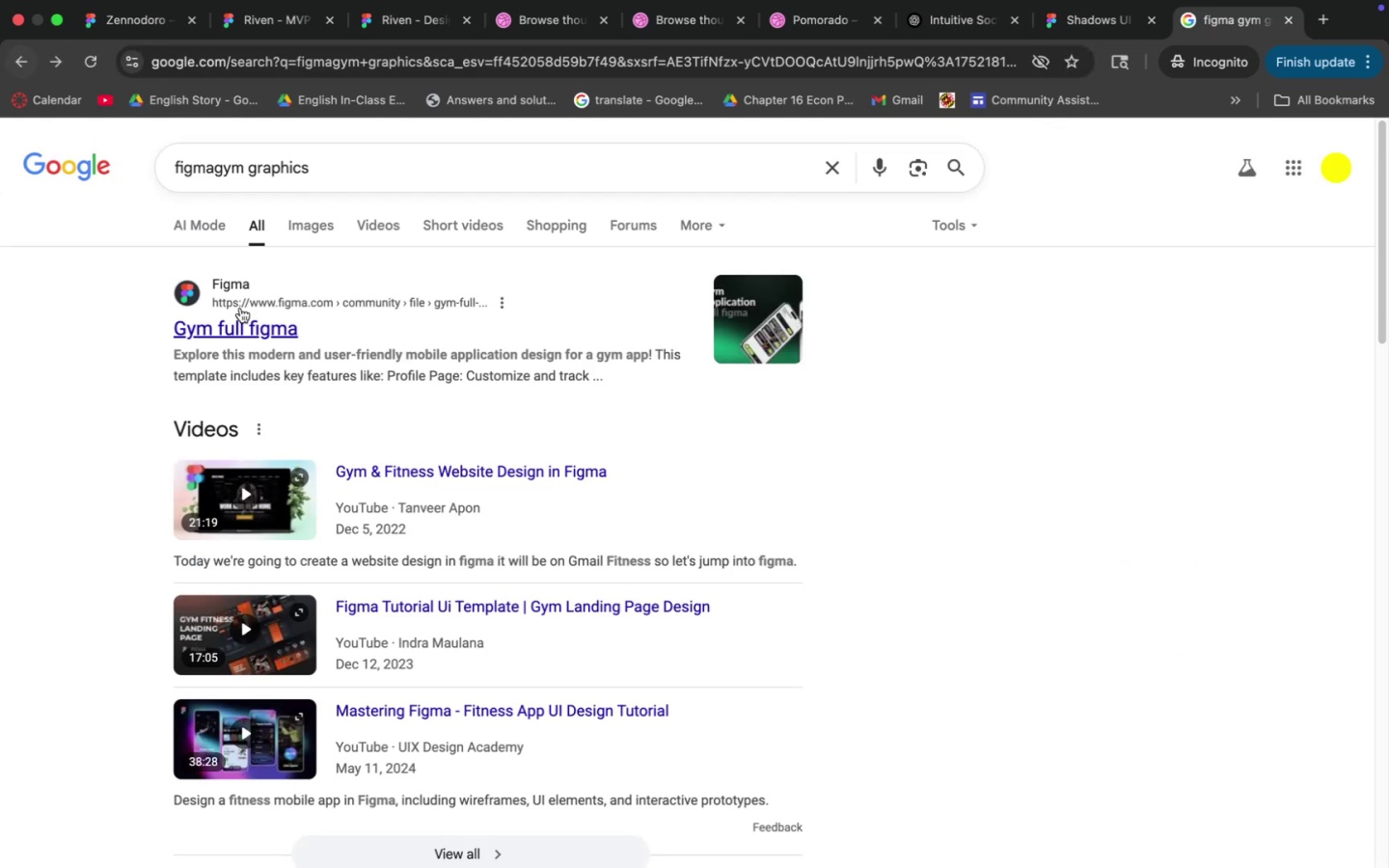 
scroll: coordinate [302, 351], scroll_direction: down, amount: 13.0
 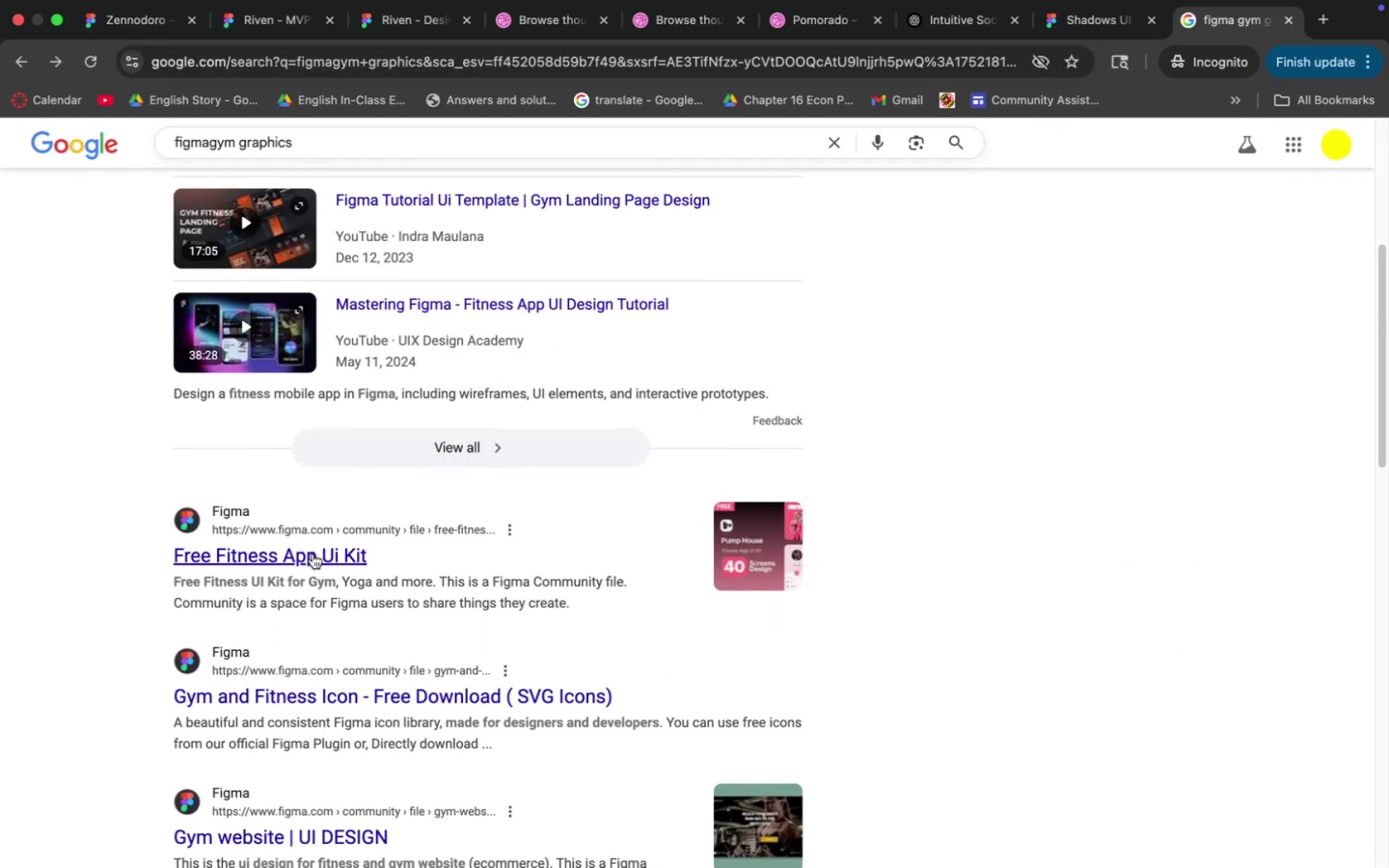 
left_click([313, 554])
 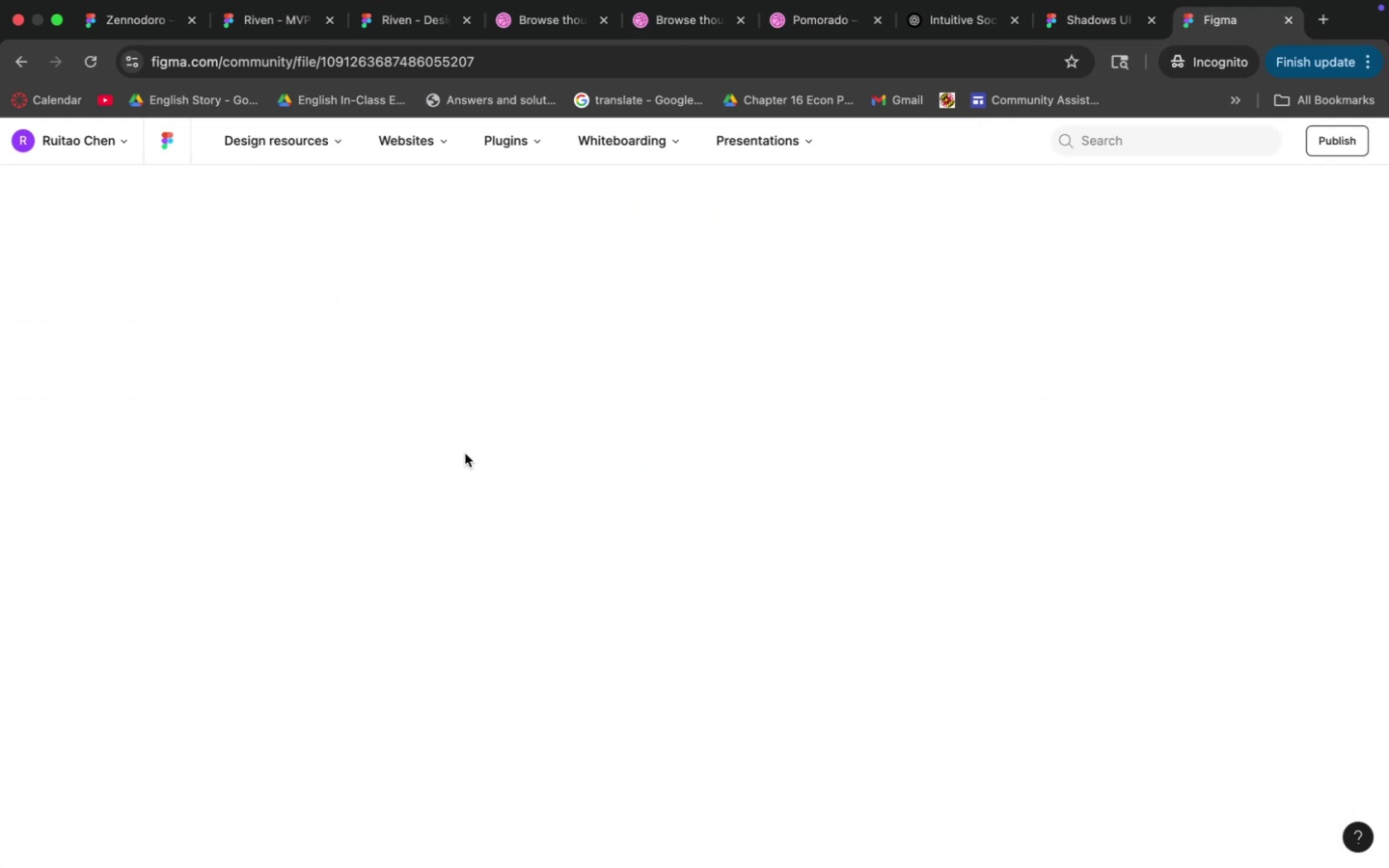 
wait(8.38)
 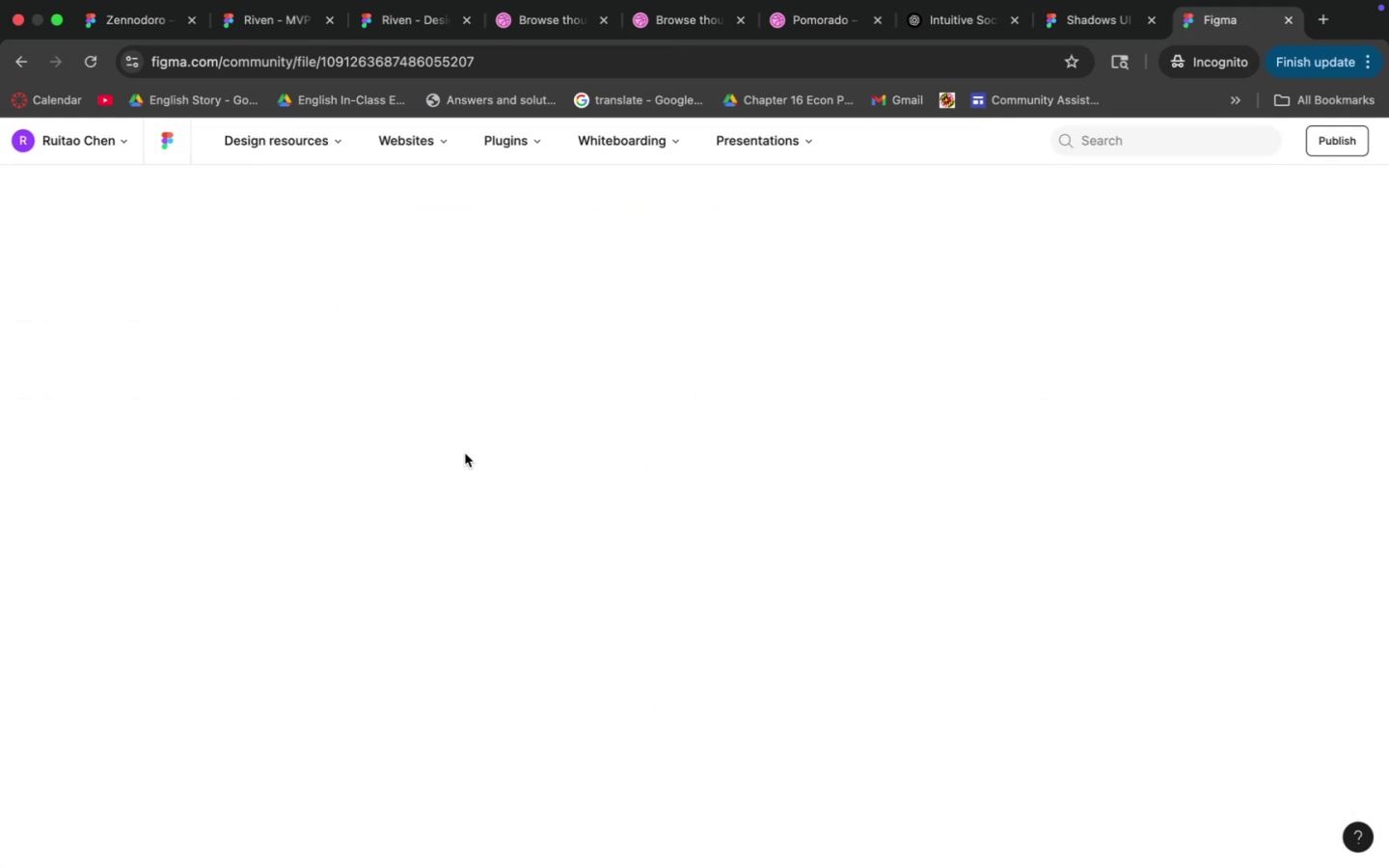 
left_click([20, 62])
 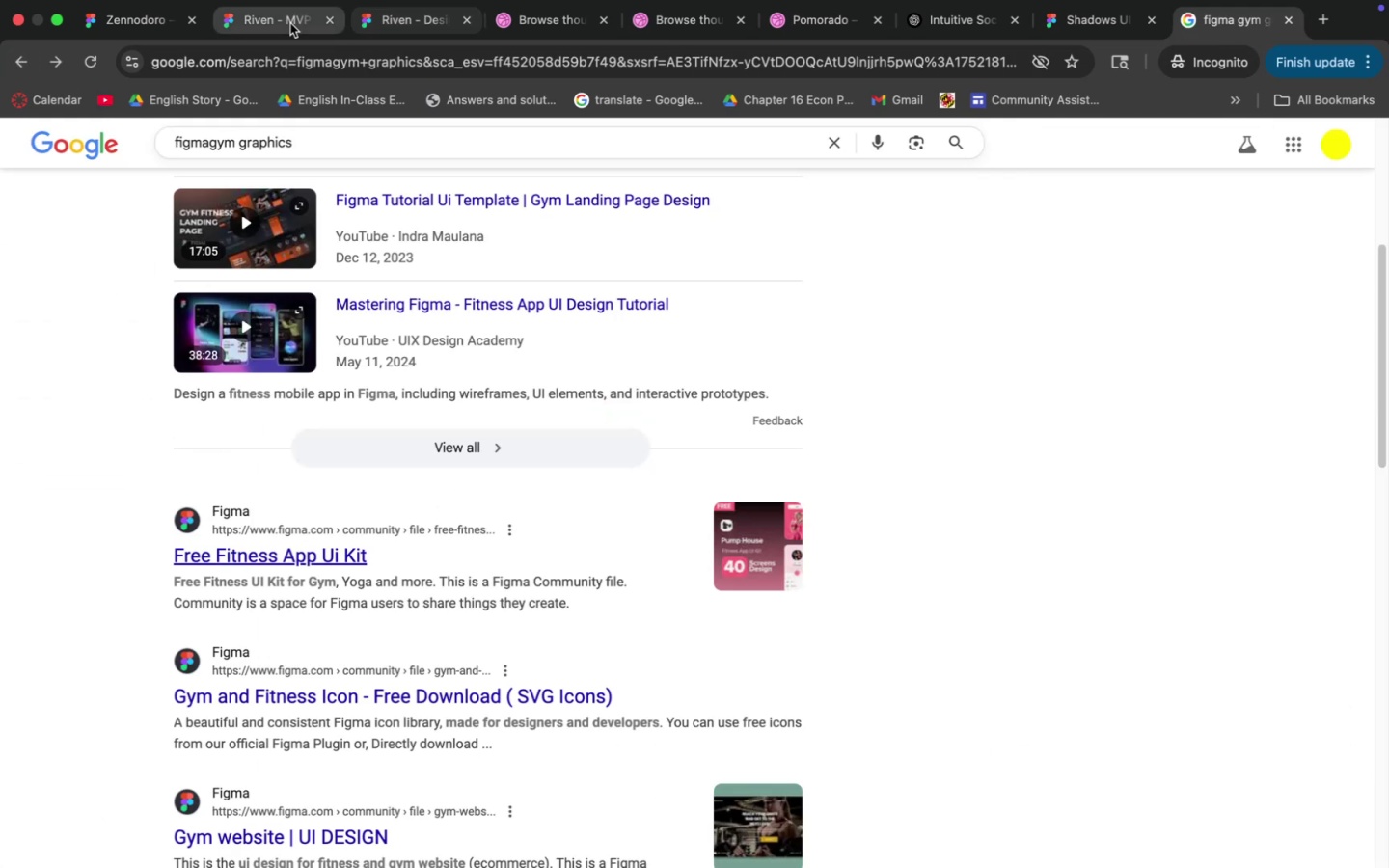 
left_click([274, 26])
 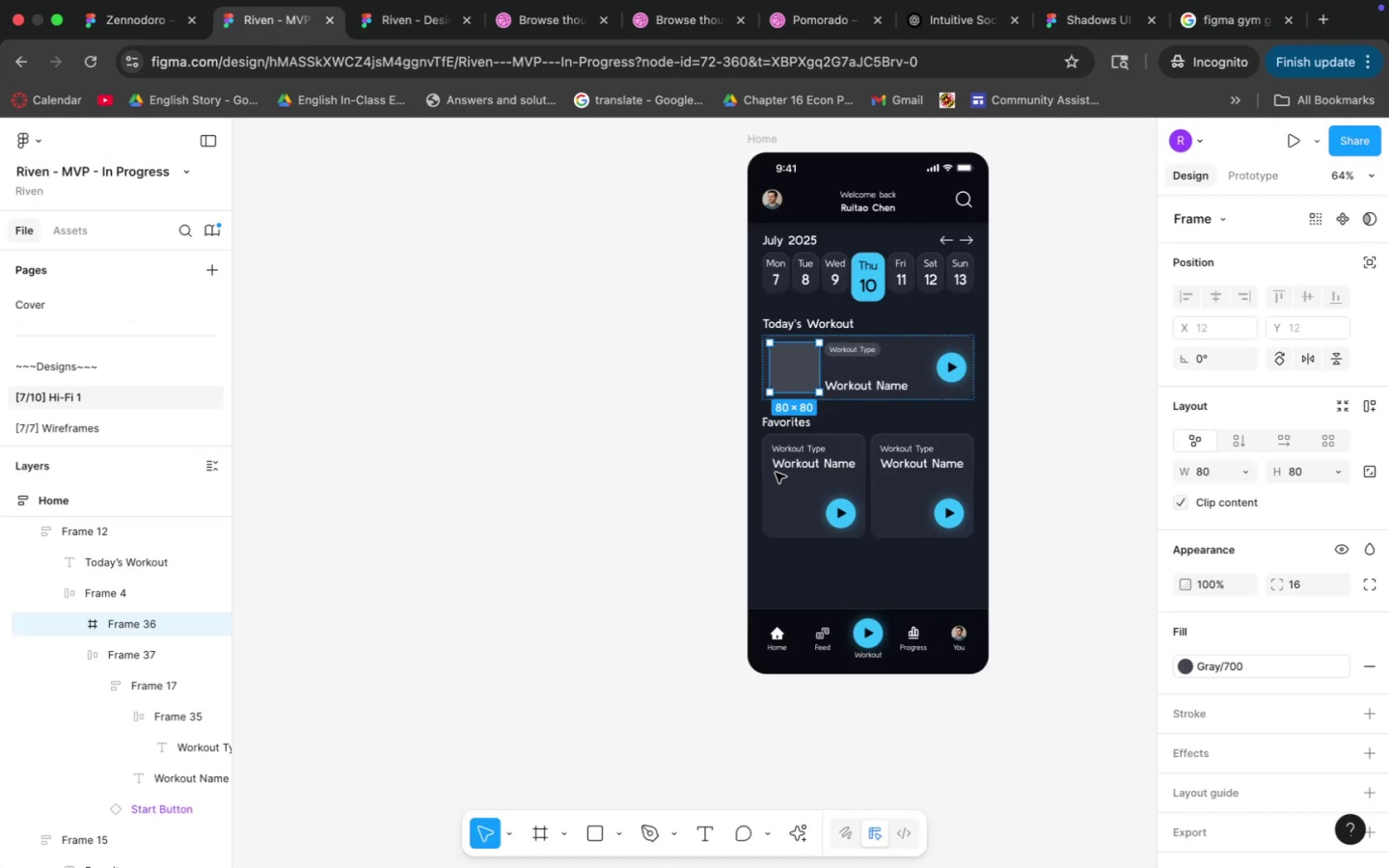 
double_click([779, 475])
 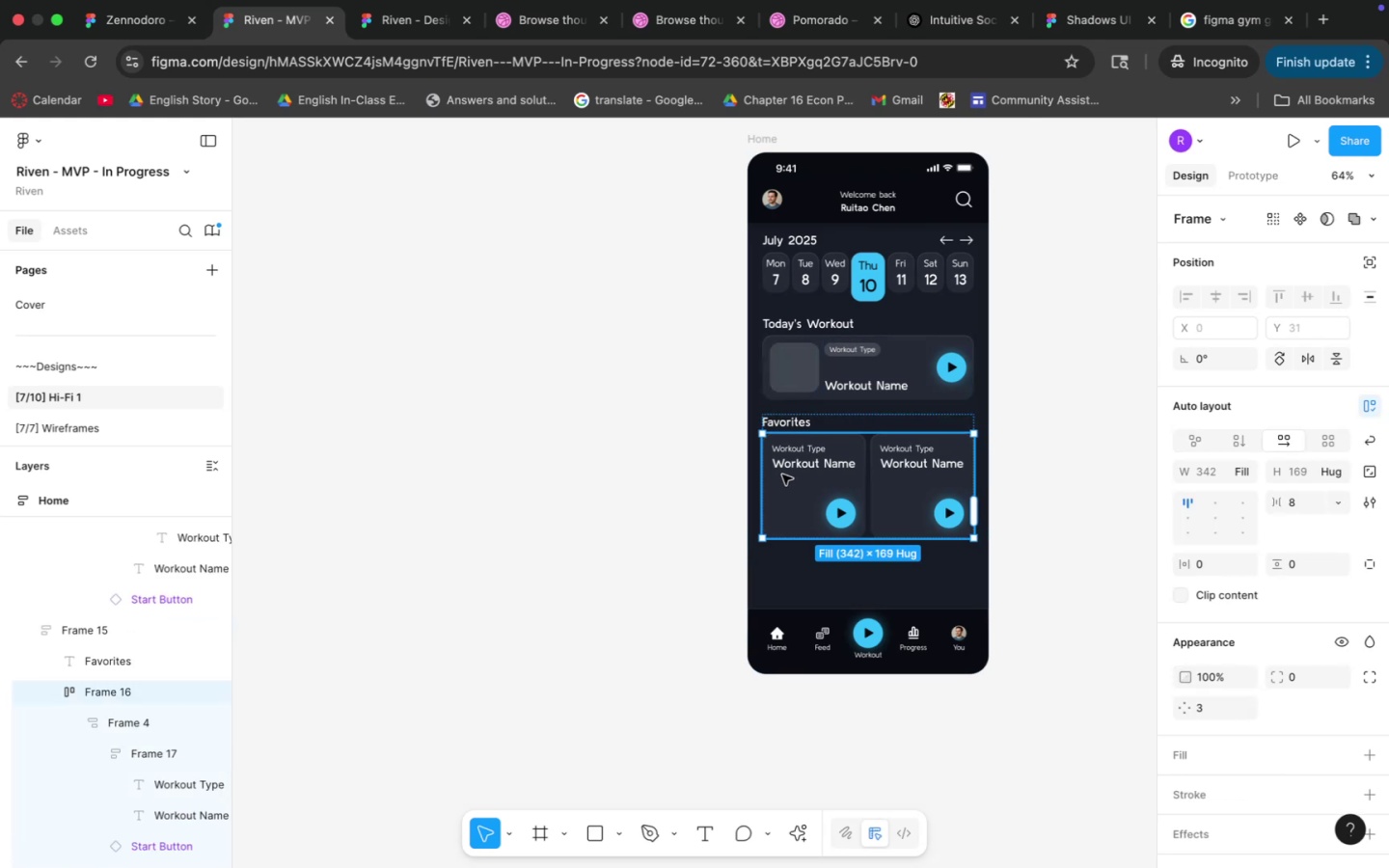 
double_click([803, 473])
 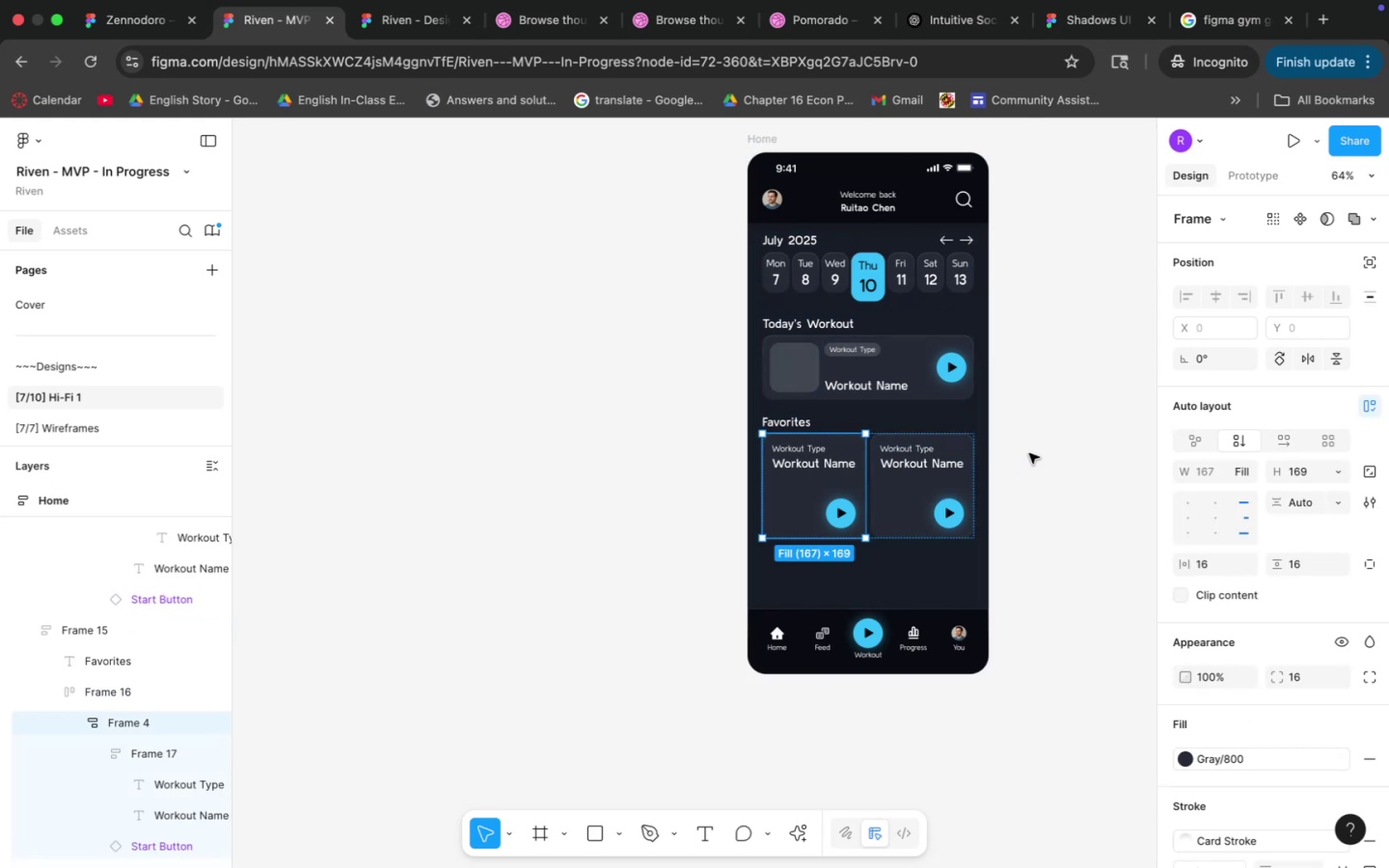 
hold_key(key=CommandLeft, duration=0.51)
 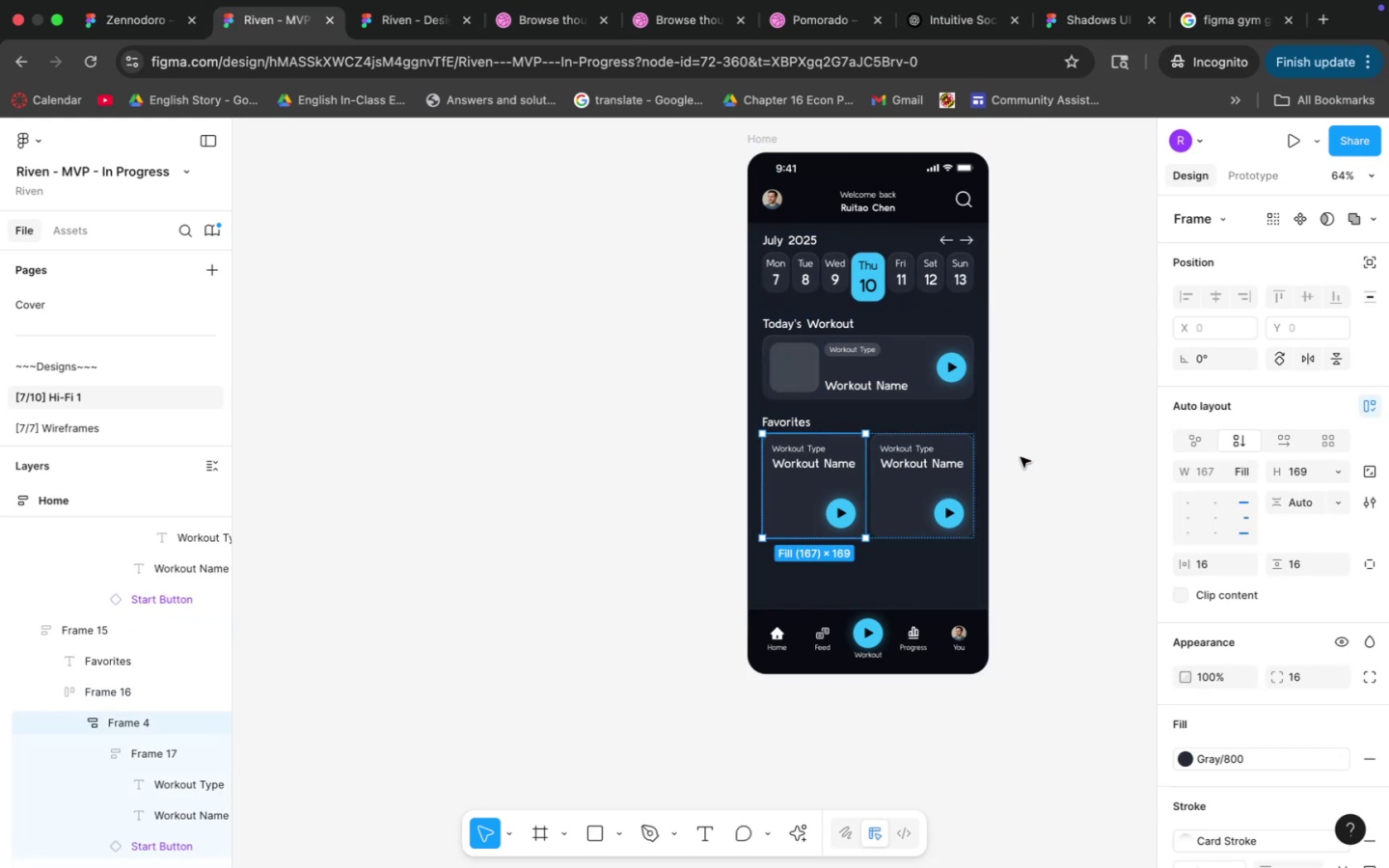 
hold_key(key=Space, duration=0.5)
 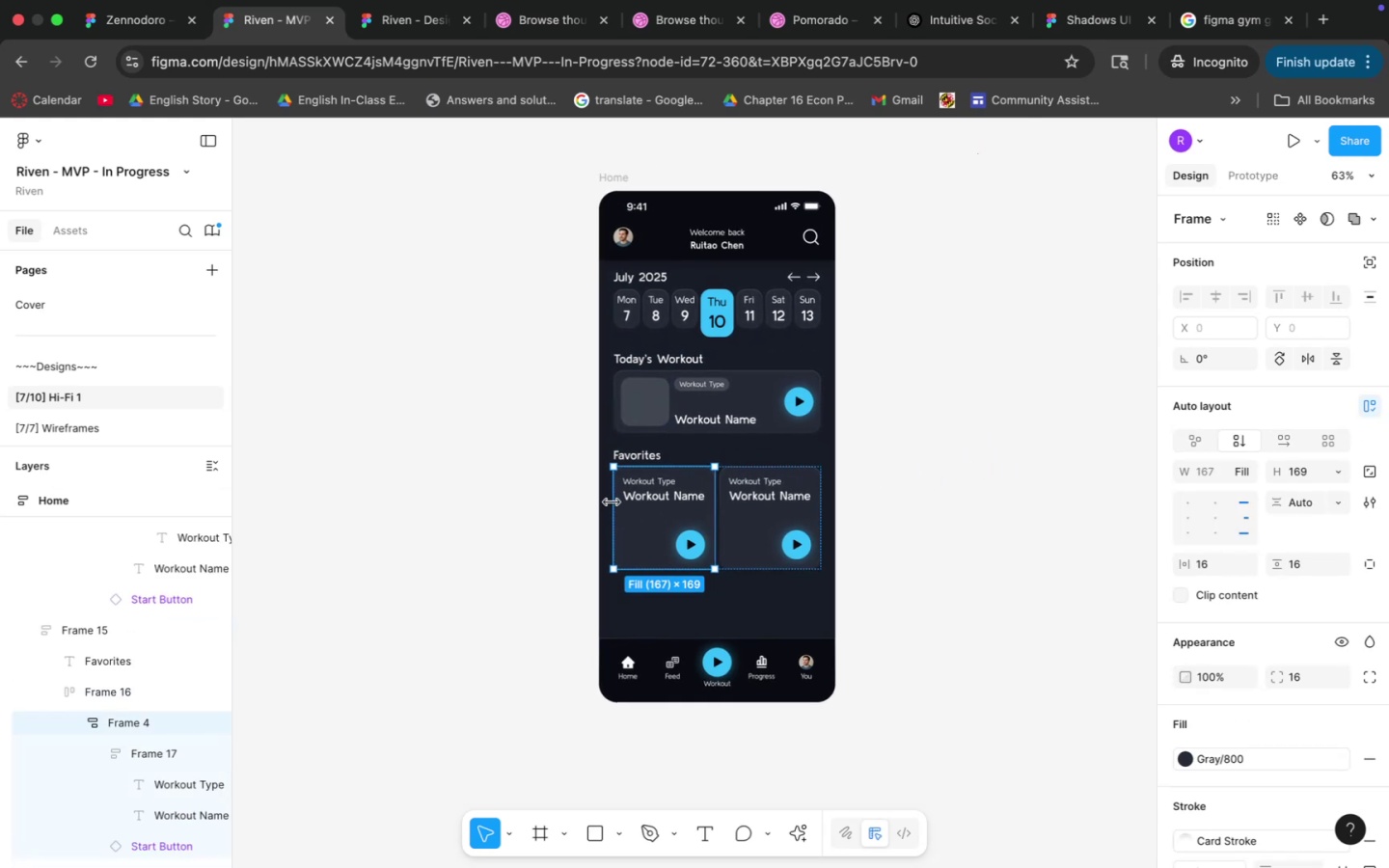 
left_click_drag(start_coordinate=[1022, 453], to_coordinate=[874, 485])
 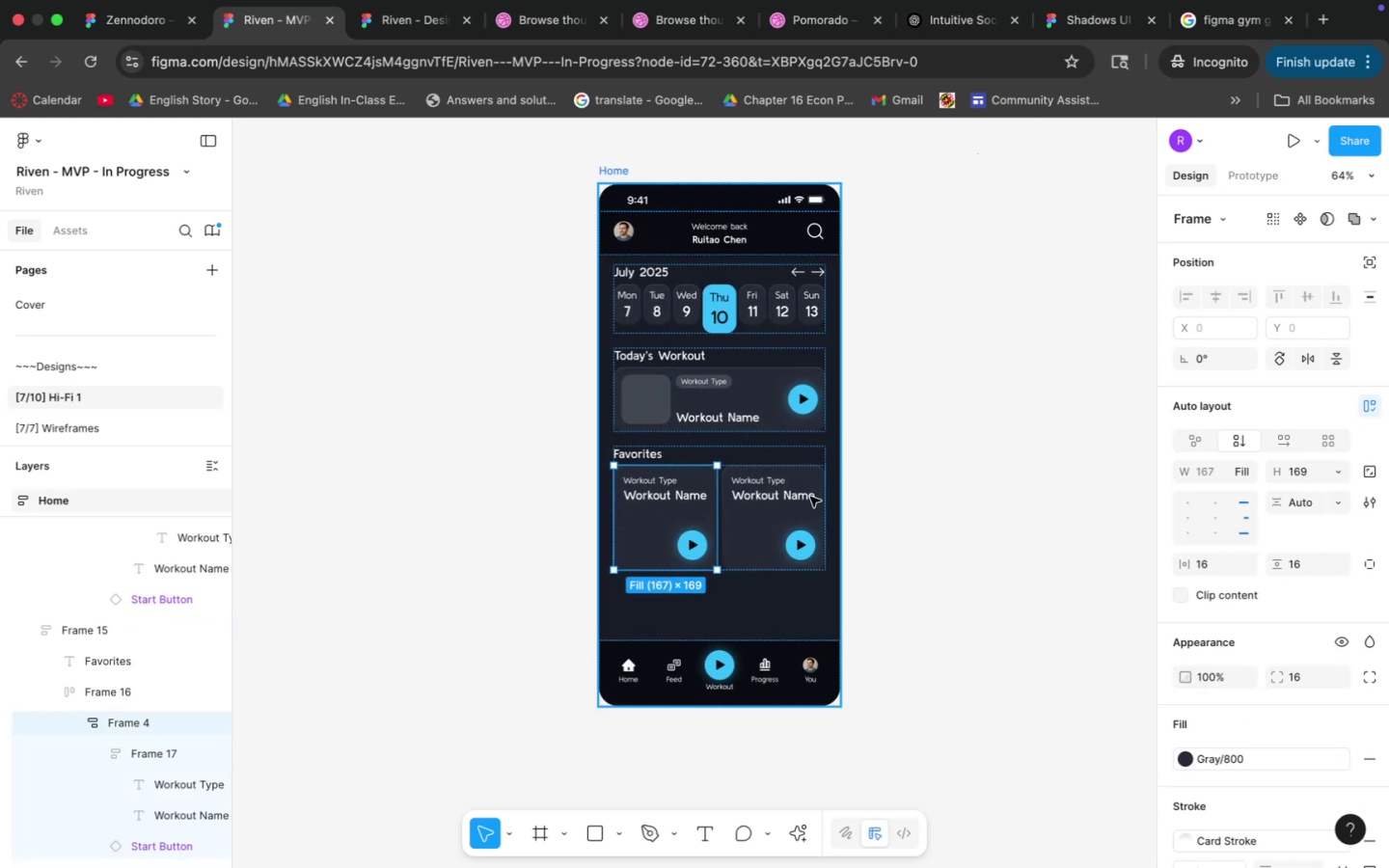 
hold_key(key=CommandLeft, duration=0.89)
scroll: coordinate [612, 502], scroll_direction: up, amount: 19.0
 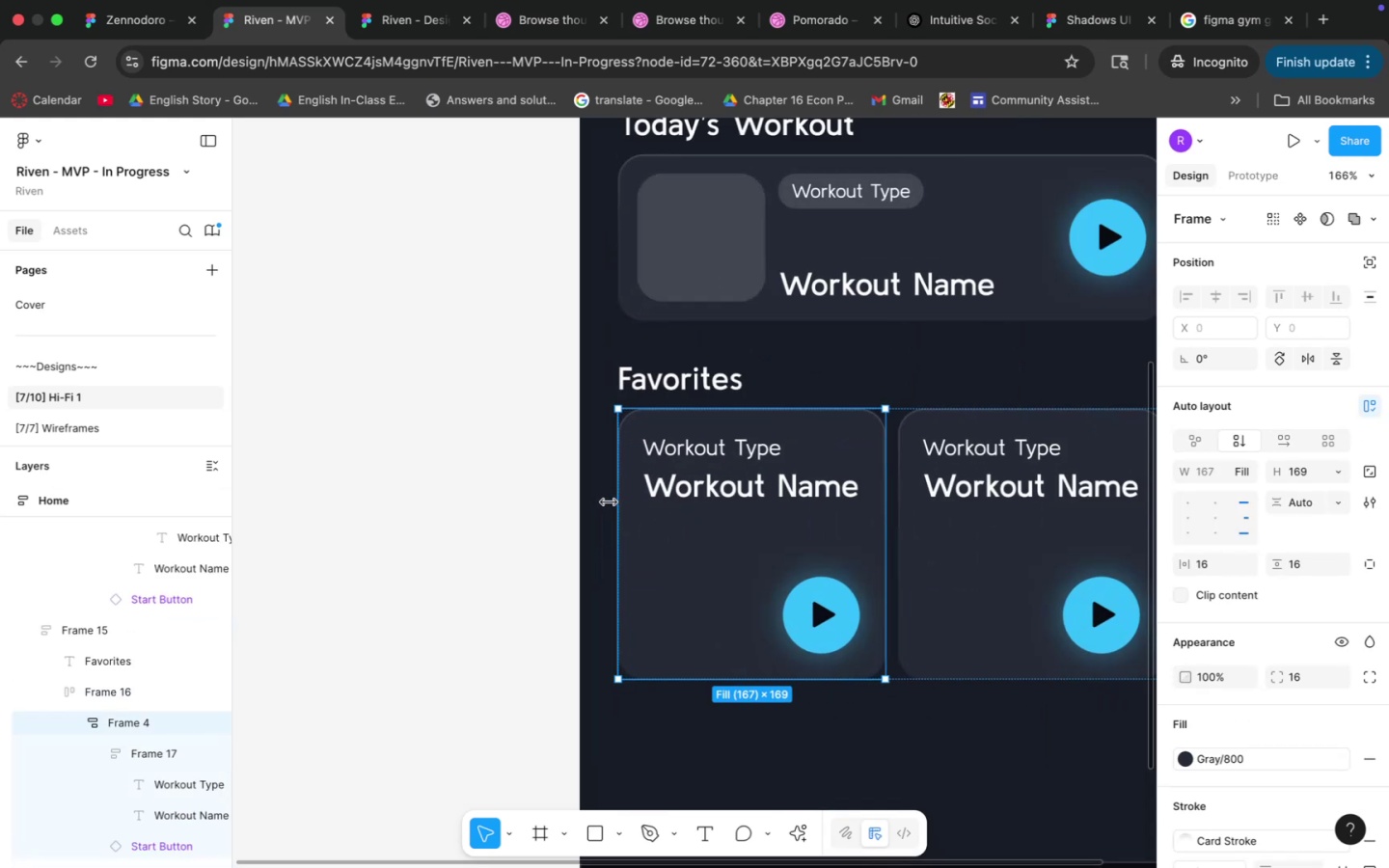 
hold_key(key=Space, duration=0.57)
 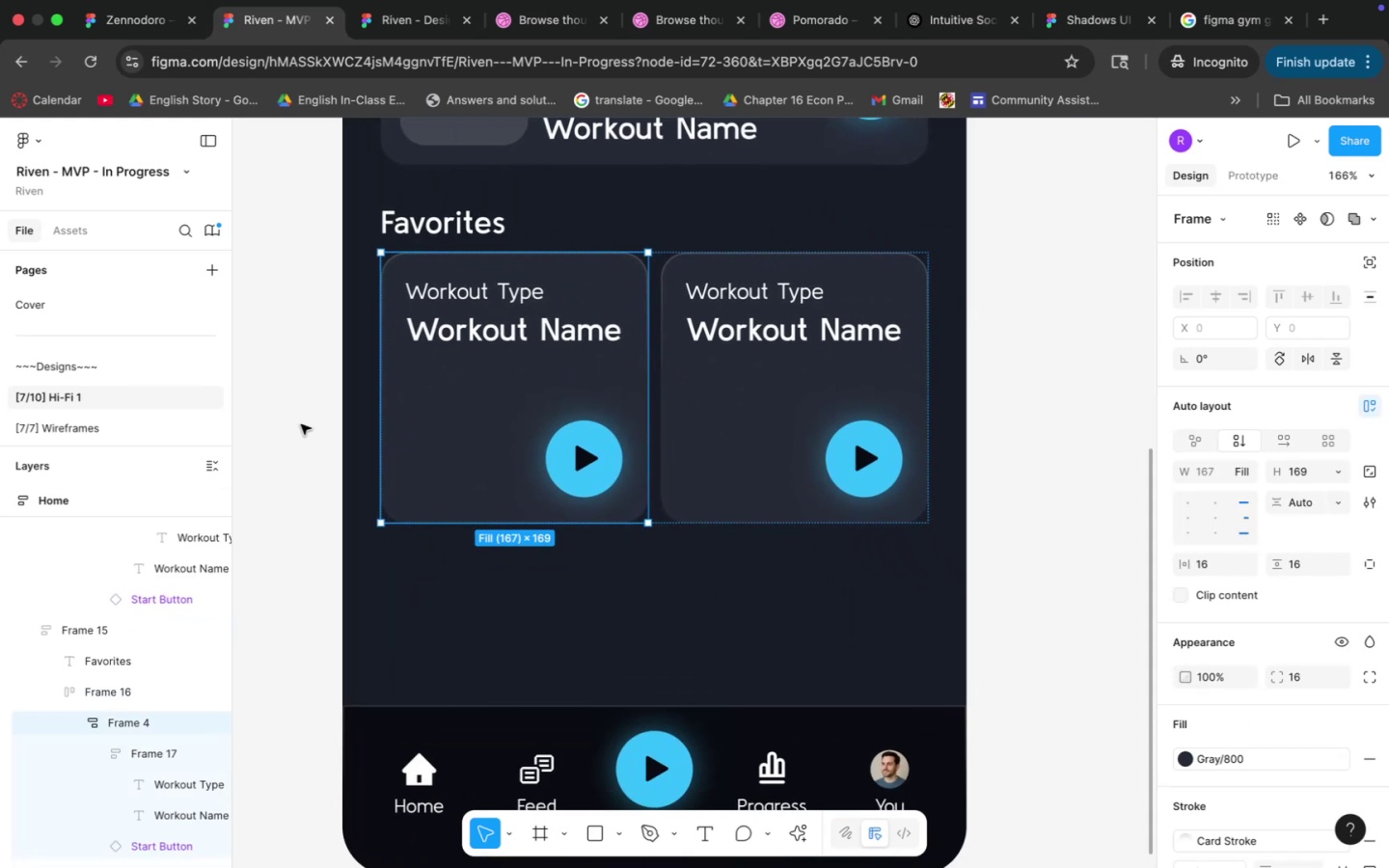 
left_click_drag(start_coordinate=[531, 537], to_coordinate=[293, 381])
 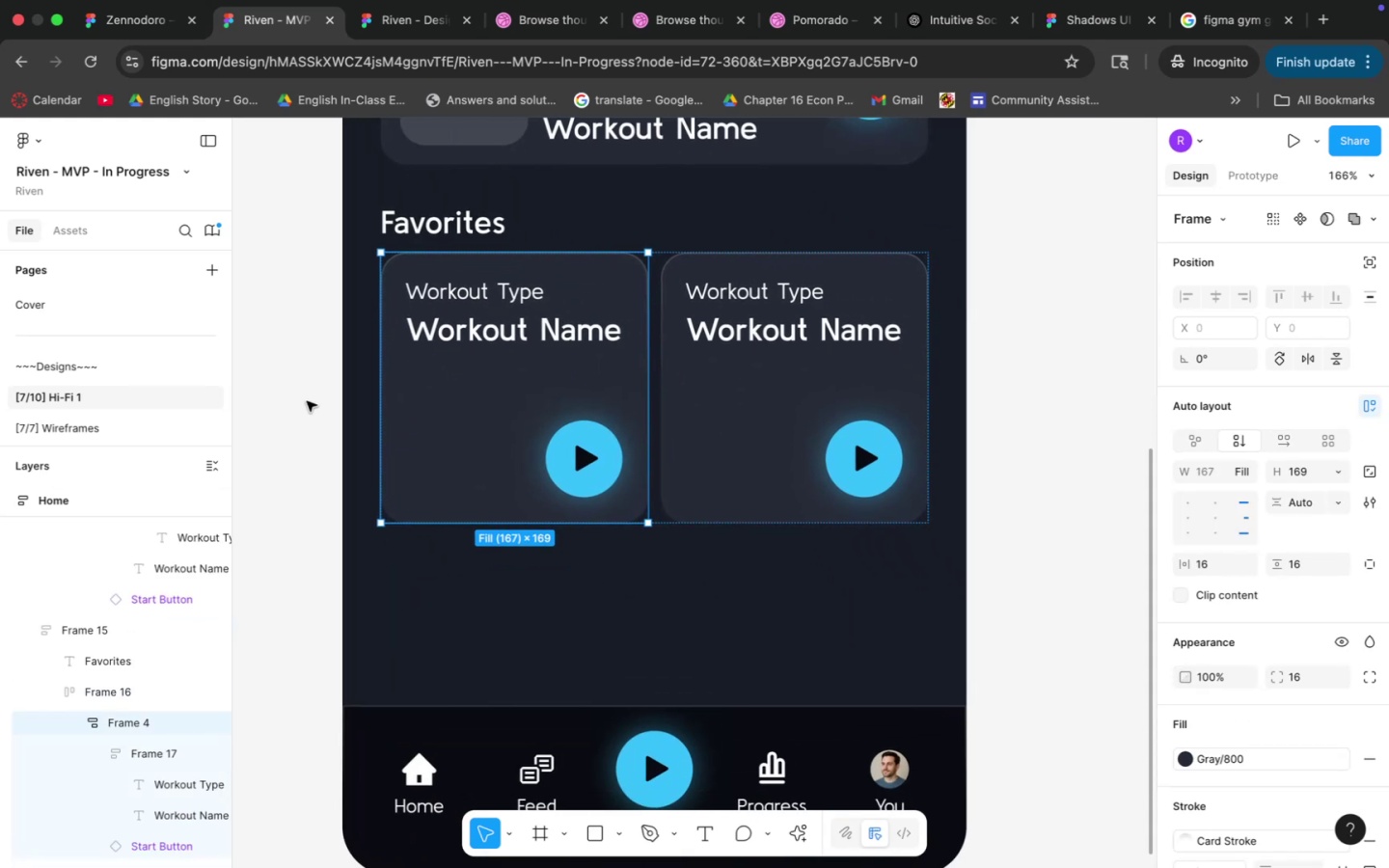 
hold_key(key=Space, duration=0.53)
 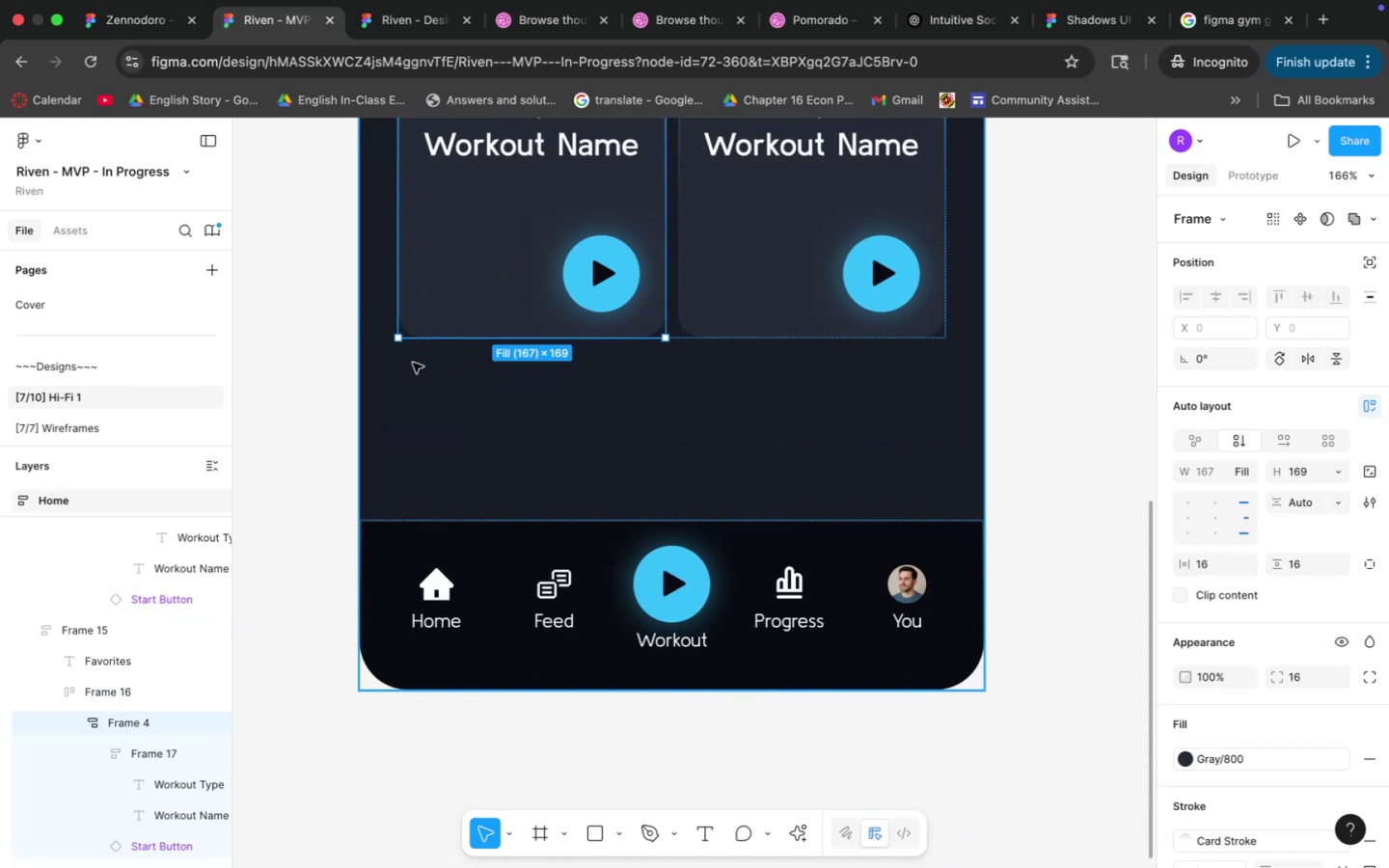 
left_click_drag(start_coordinate=[307, 451], to_coordinate=[324, 266])
 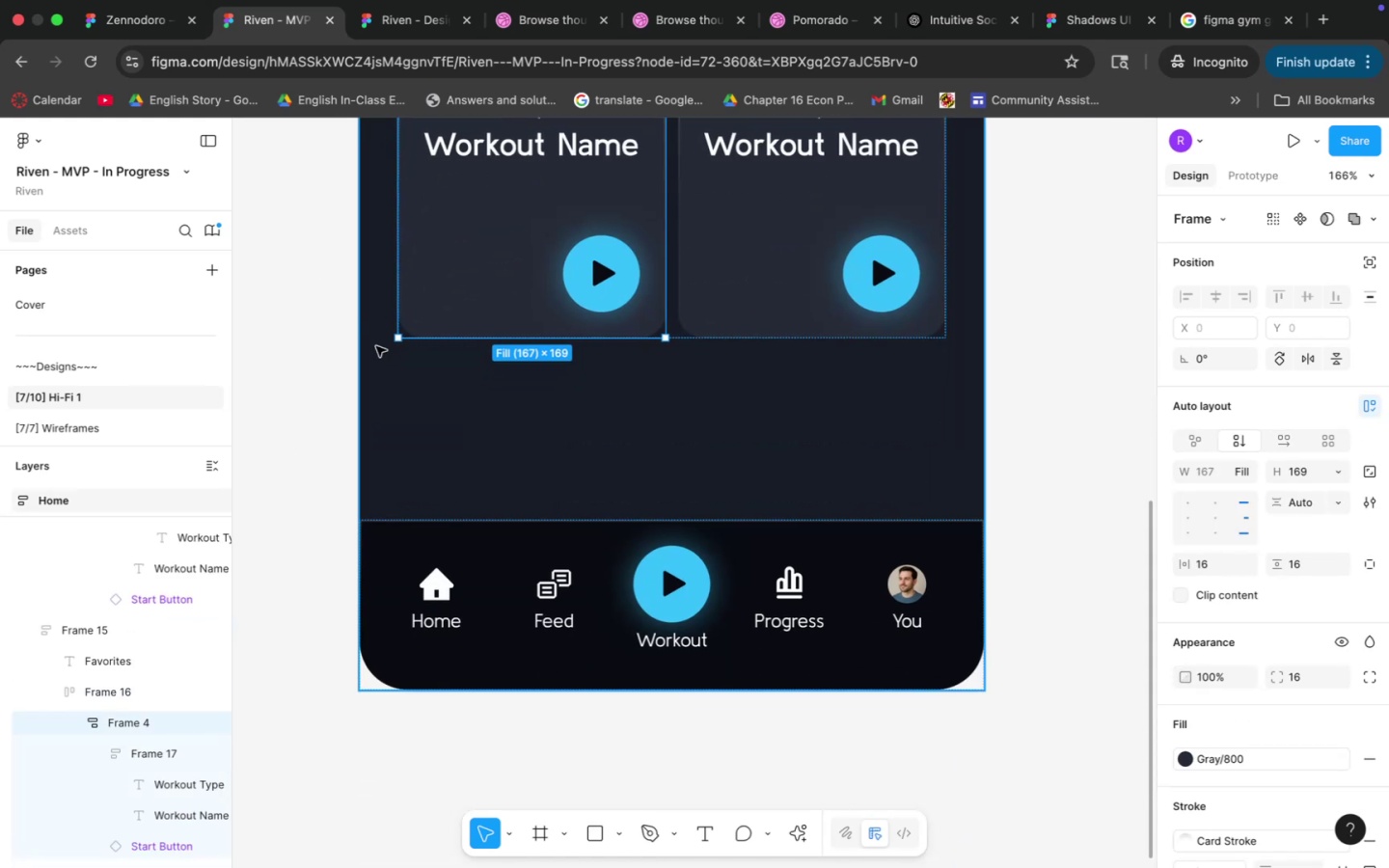 
hold_key(key=CommandLeft, duration=1.53)
scroll: coordinate [419, 371], scroll_direction: down, amount: 8.0
 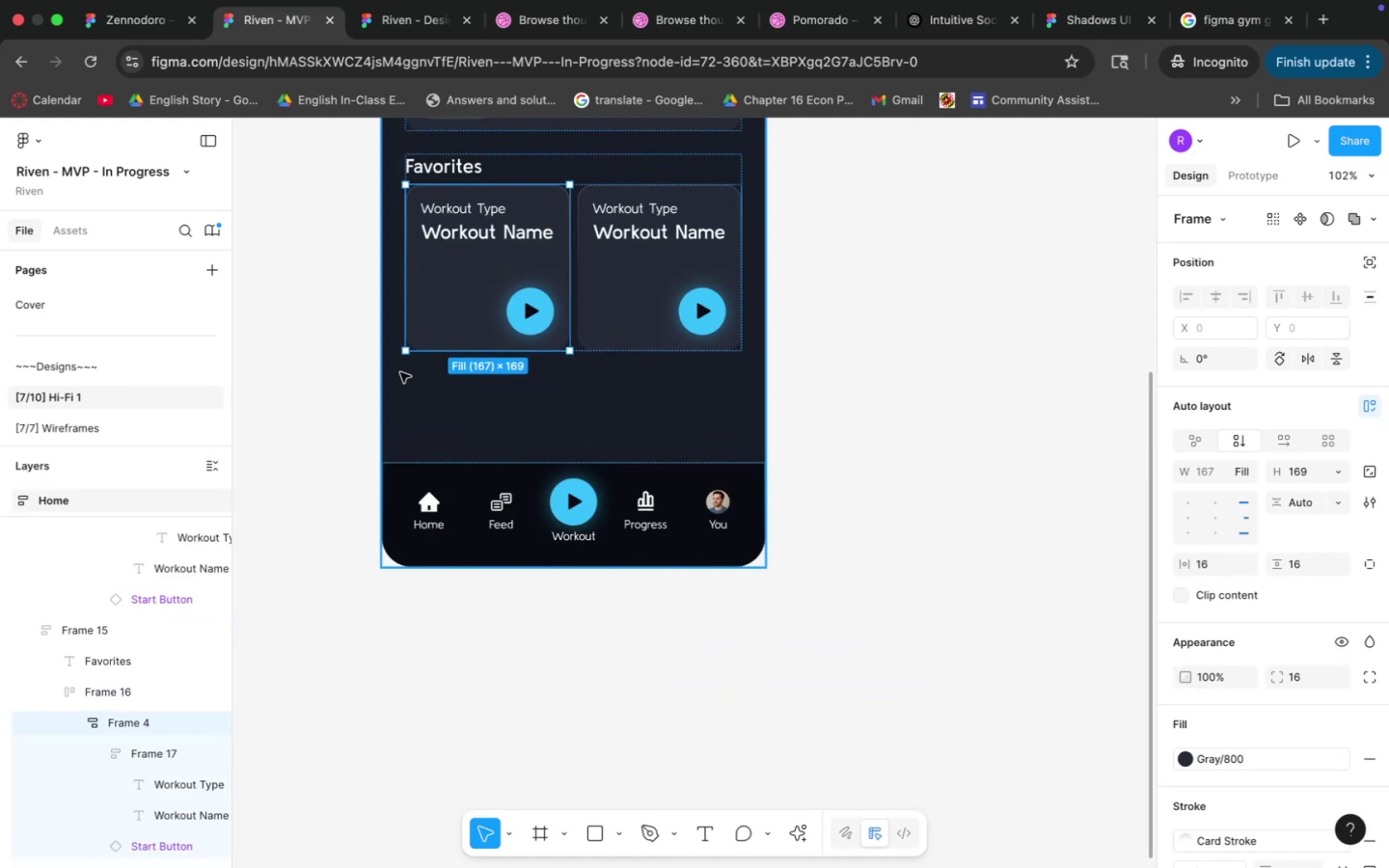 
hold_key(key=Space, duration=1.5)
 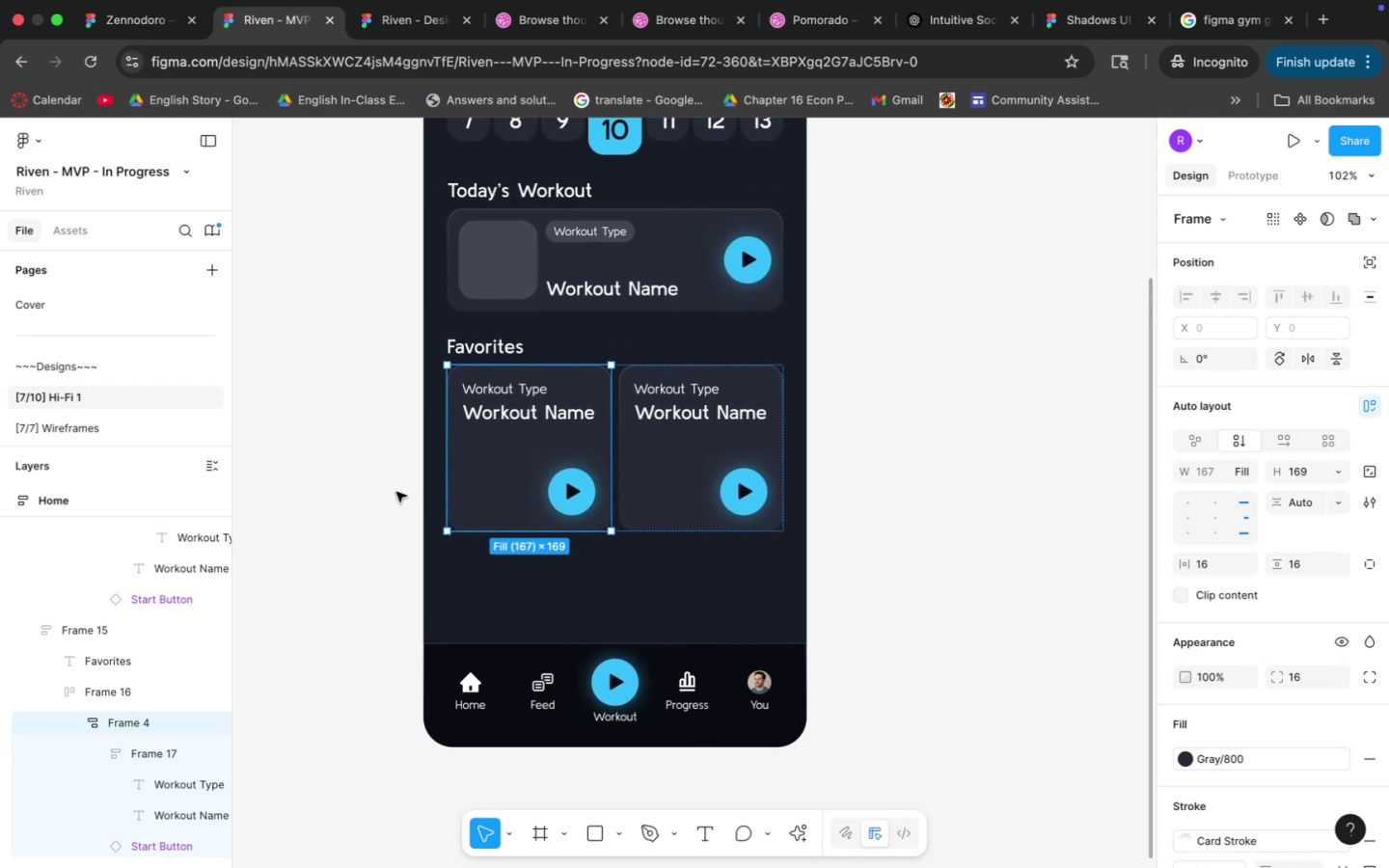 
left_click_drag(start_coordinate=[343, 343], to_coordinate=[385, 524])
 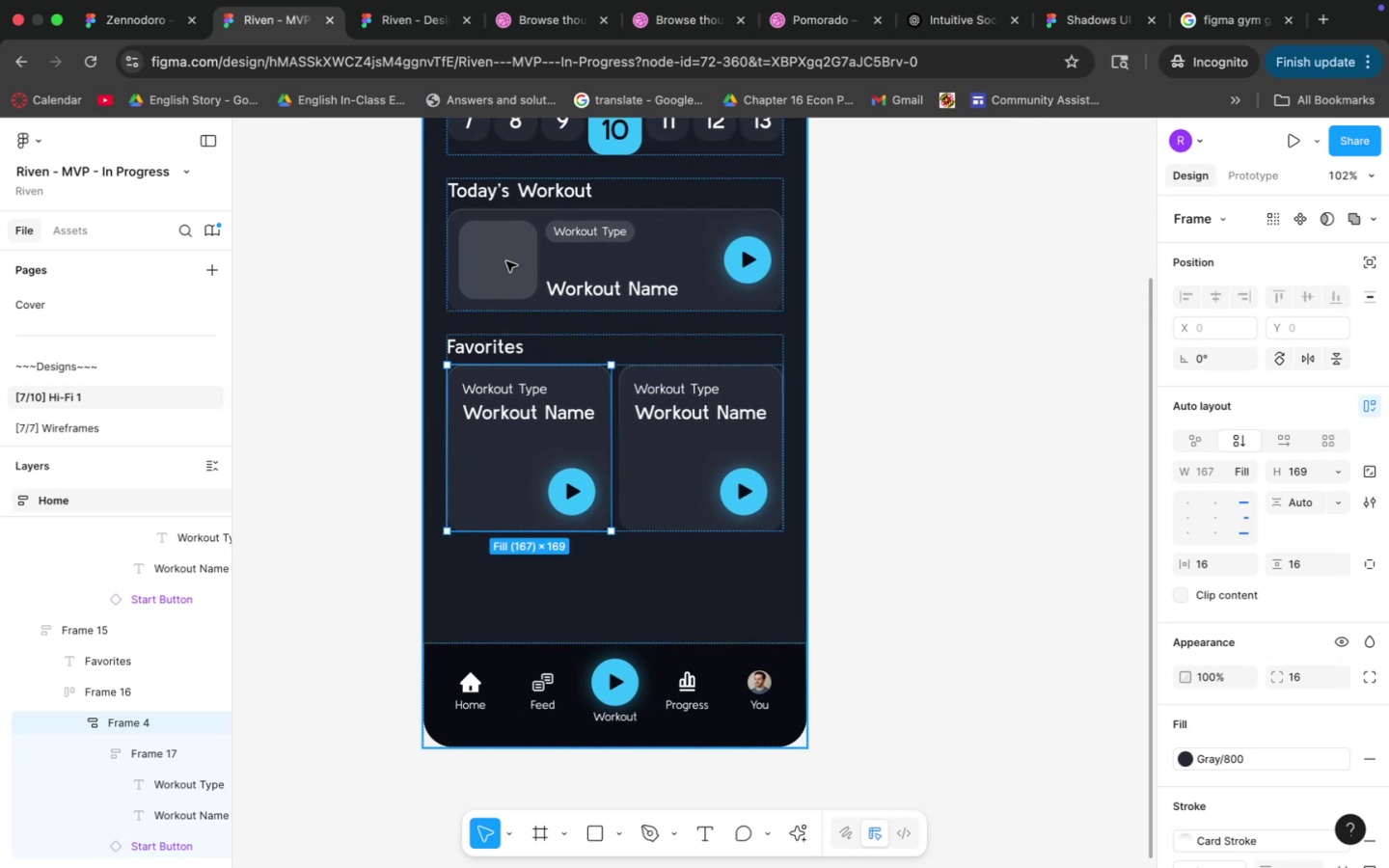 
double_click([507, 261])
 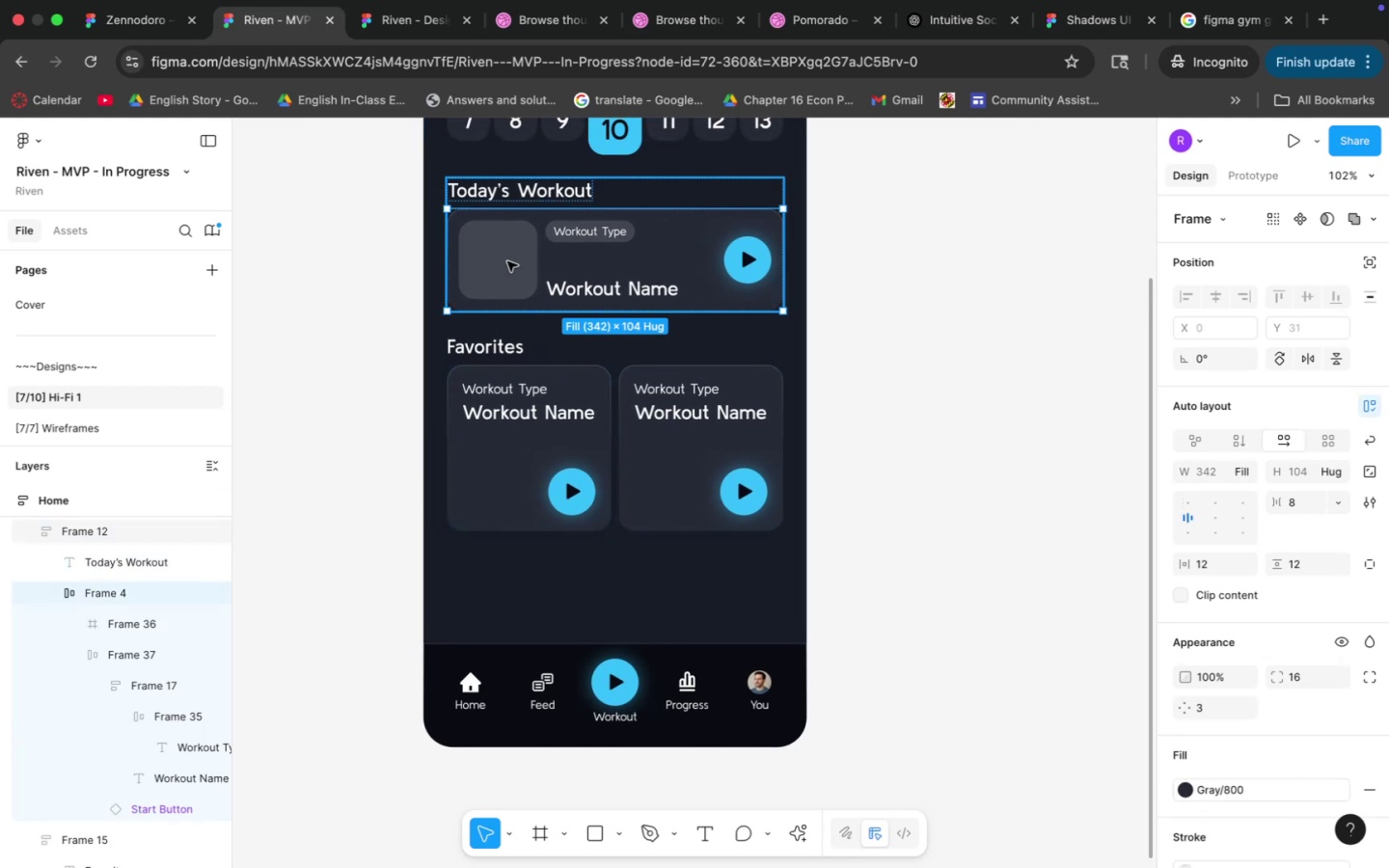 
triple_click([507, 261])
 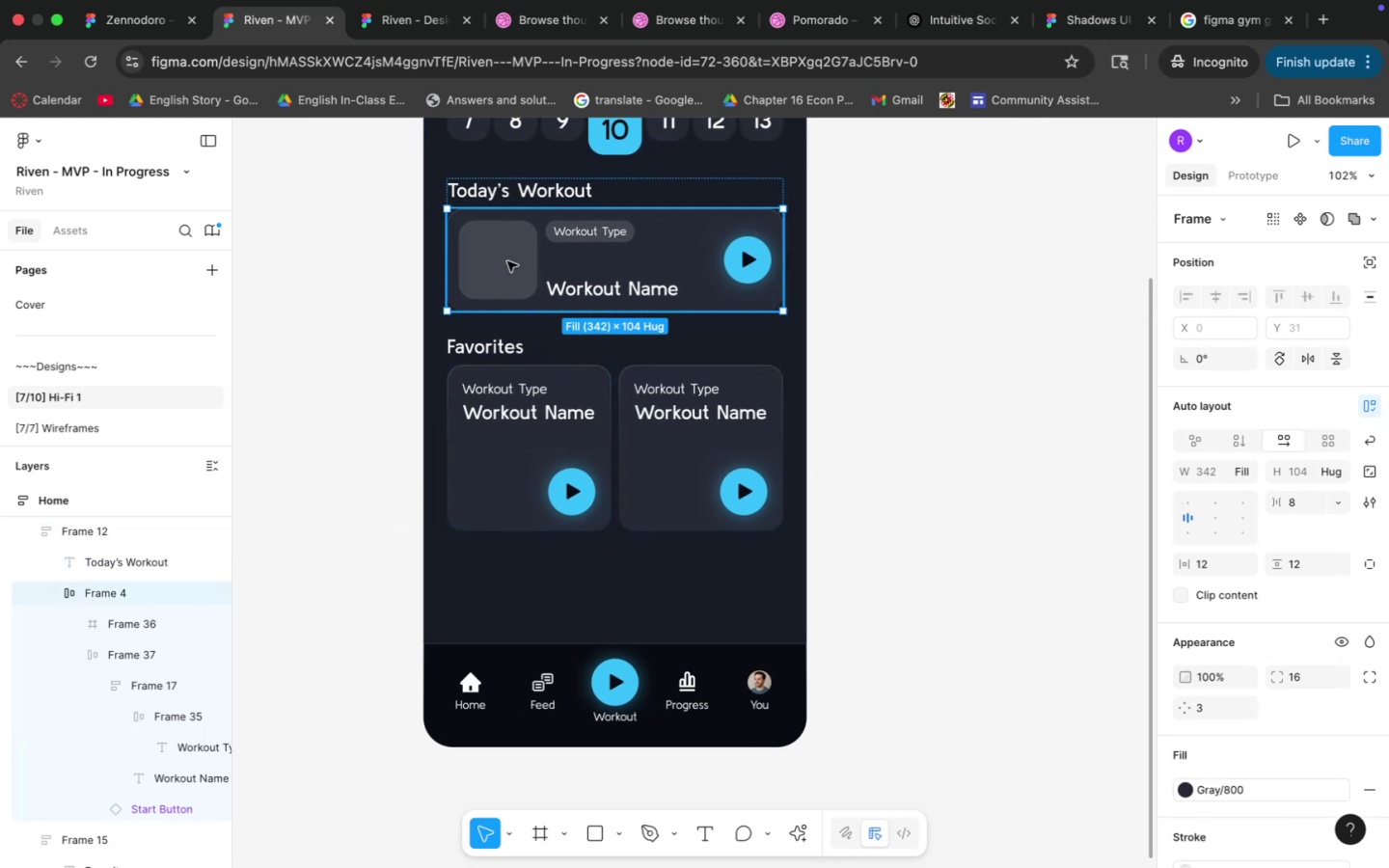 
triple_click([507, 261])
 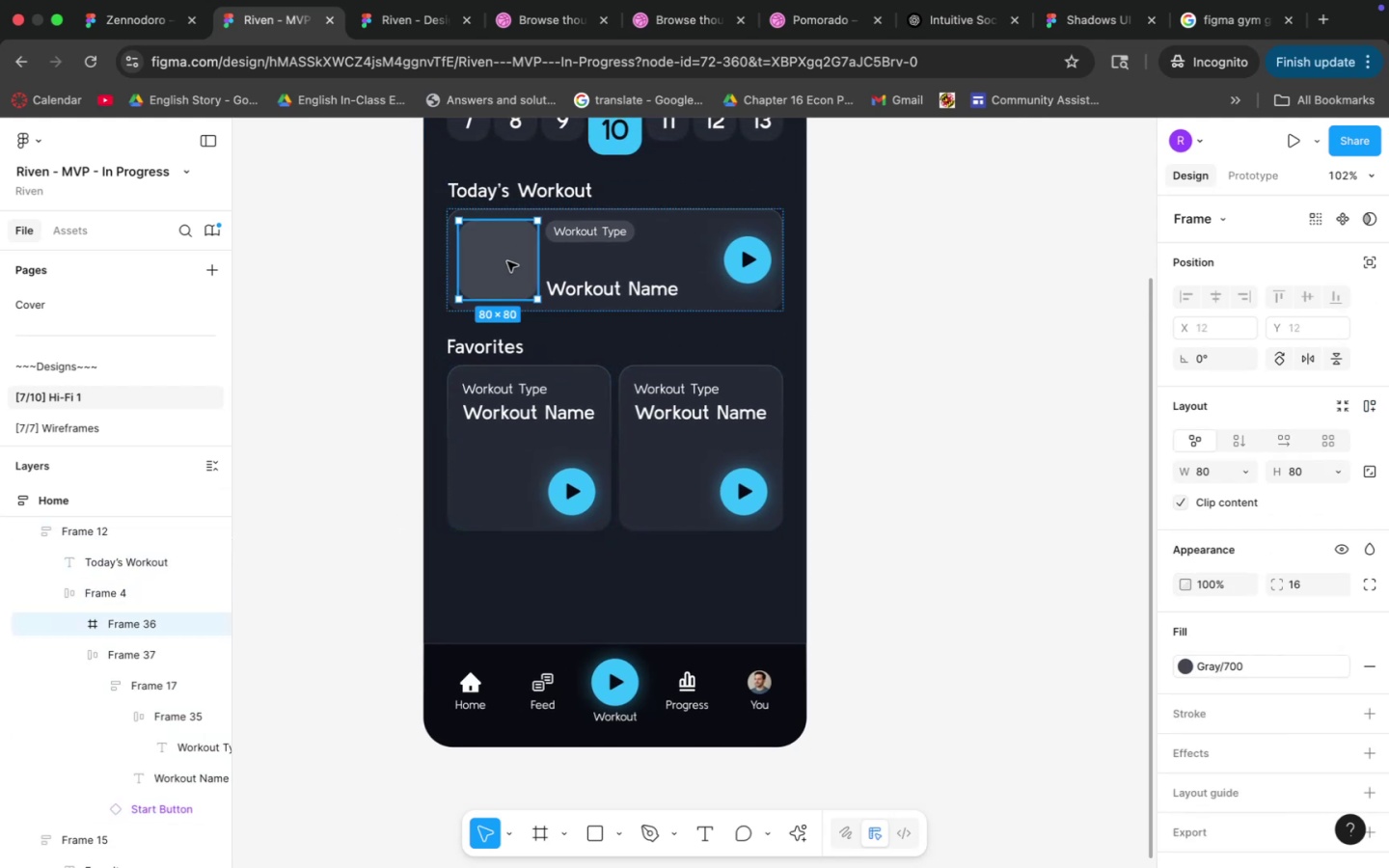 
key(Meta+CommandLeft)
 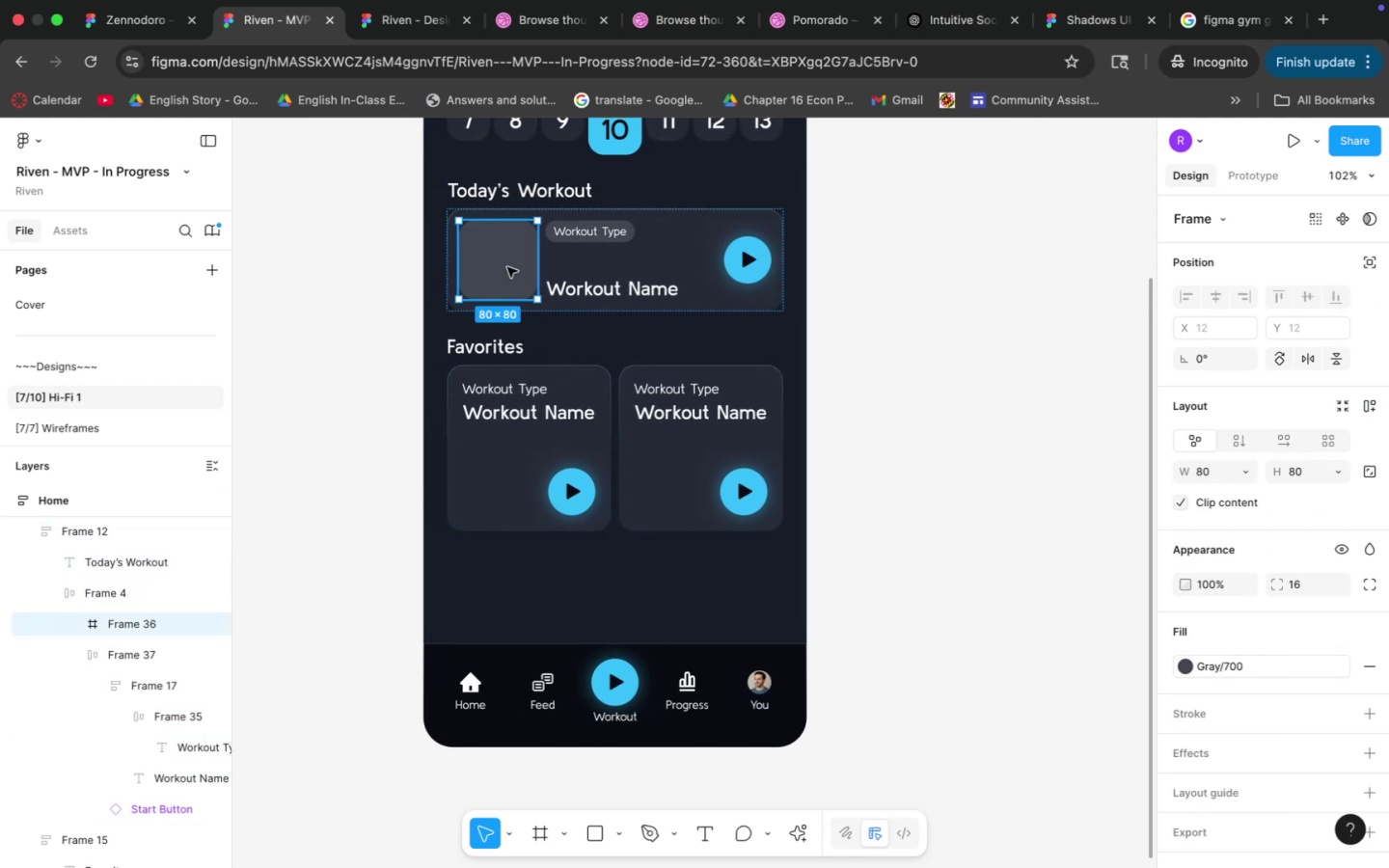 
key(Meta+C)
 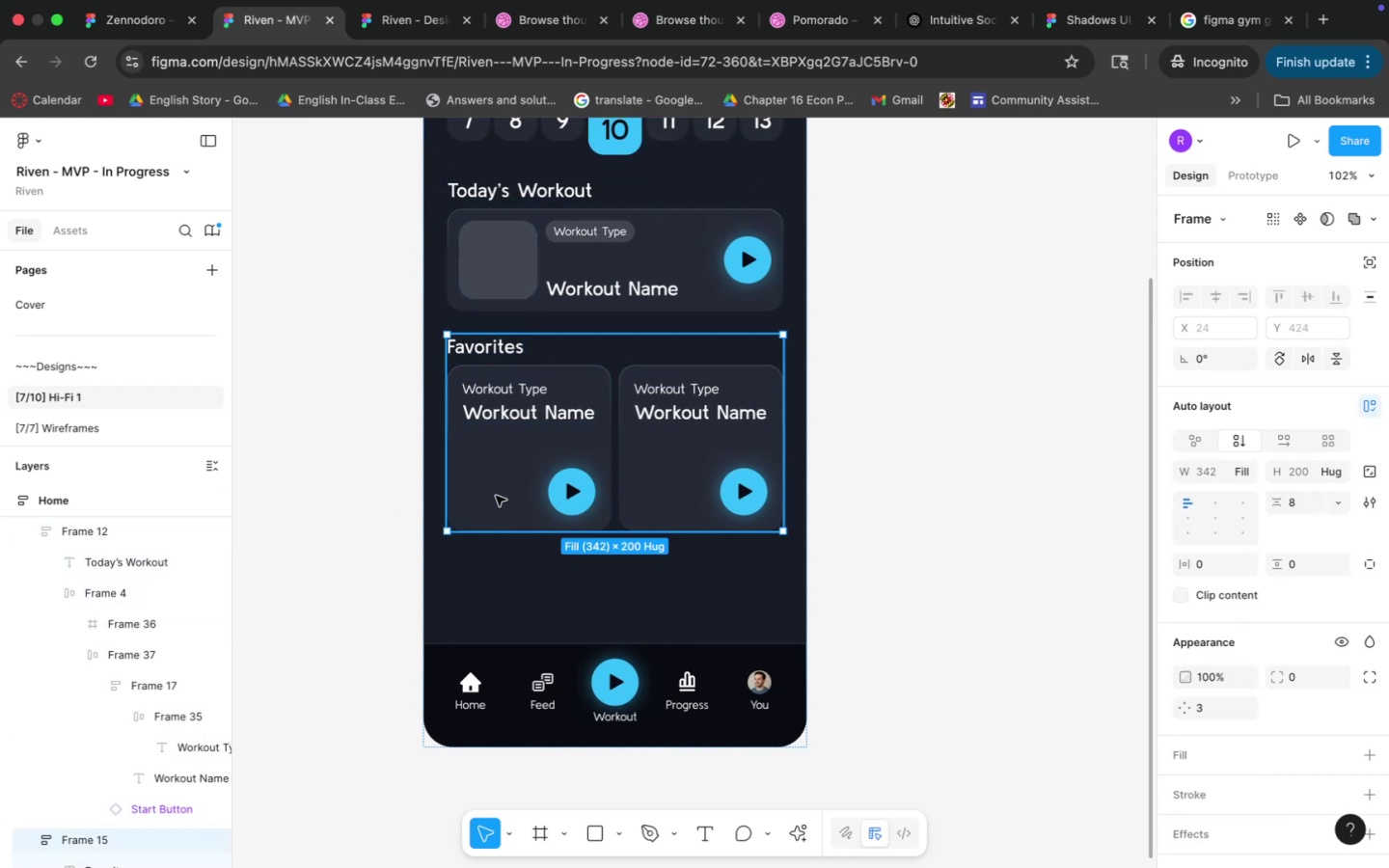 
double_click([496, 496])
 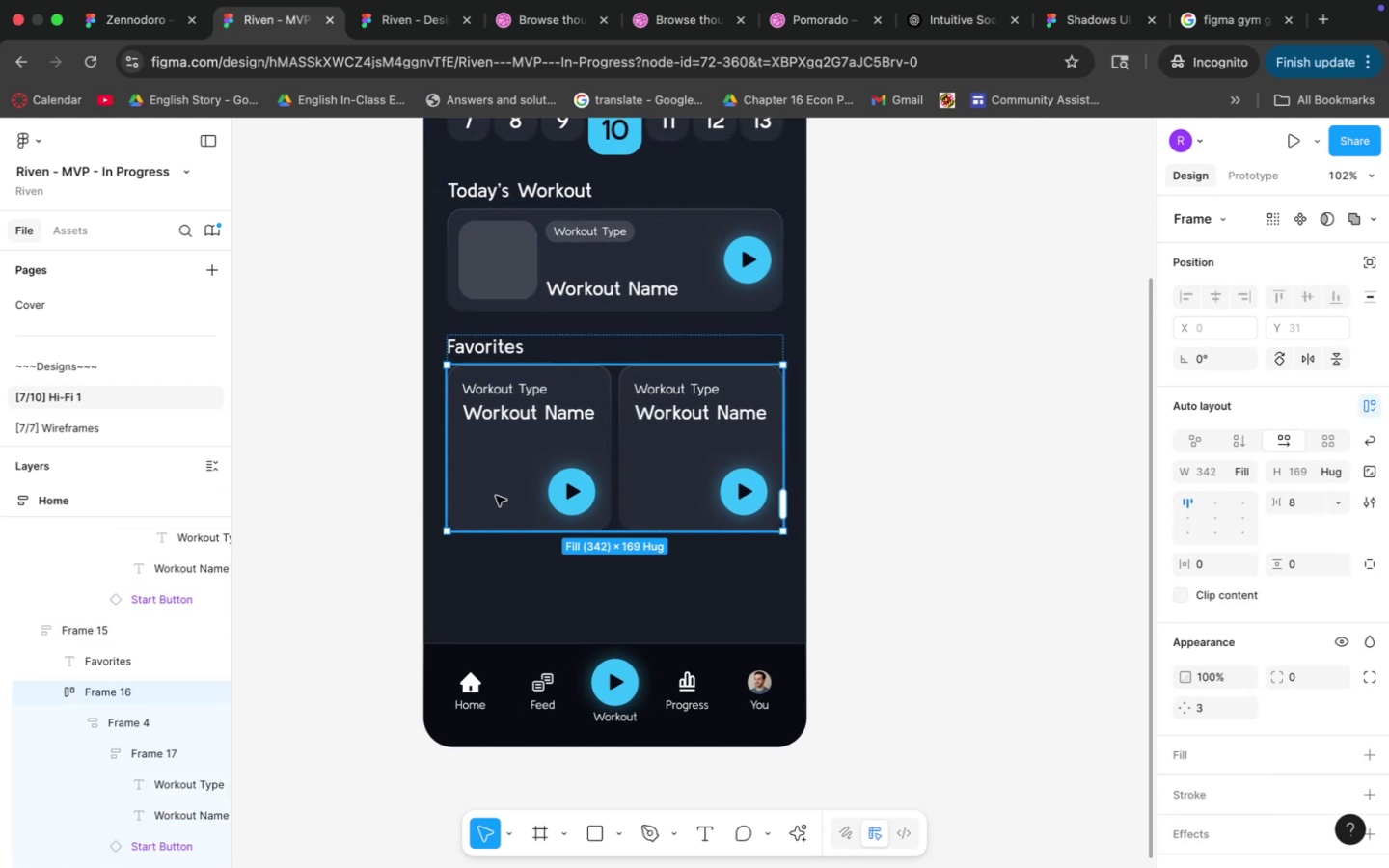 
triple_click([496, 496])
 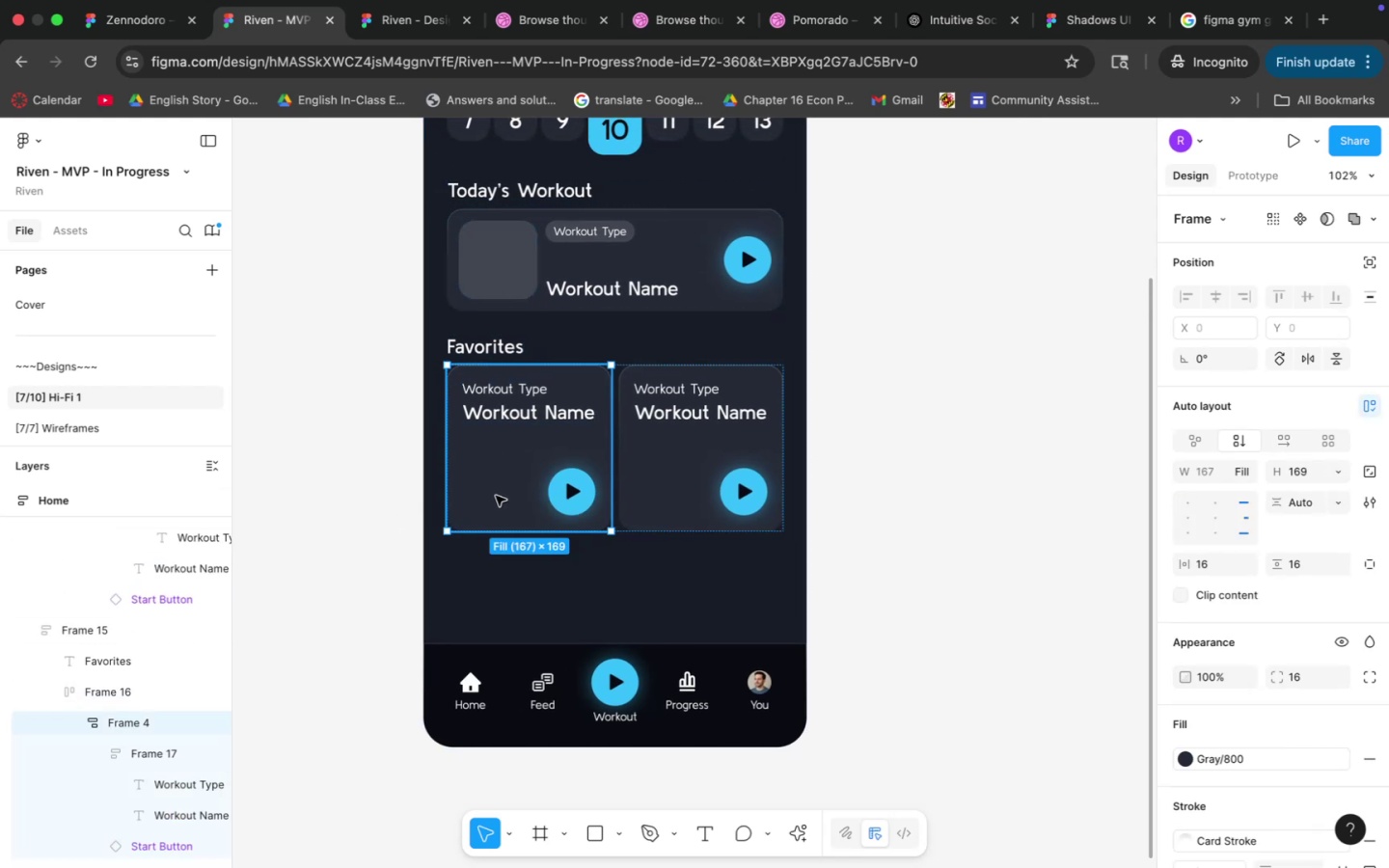 
key(Meta+CommandLeft)
 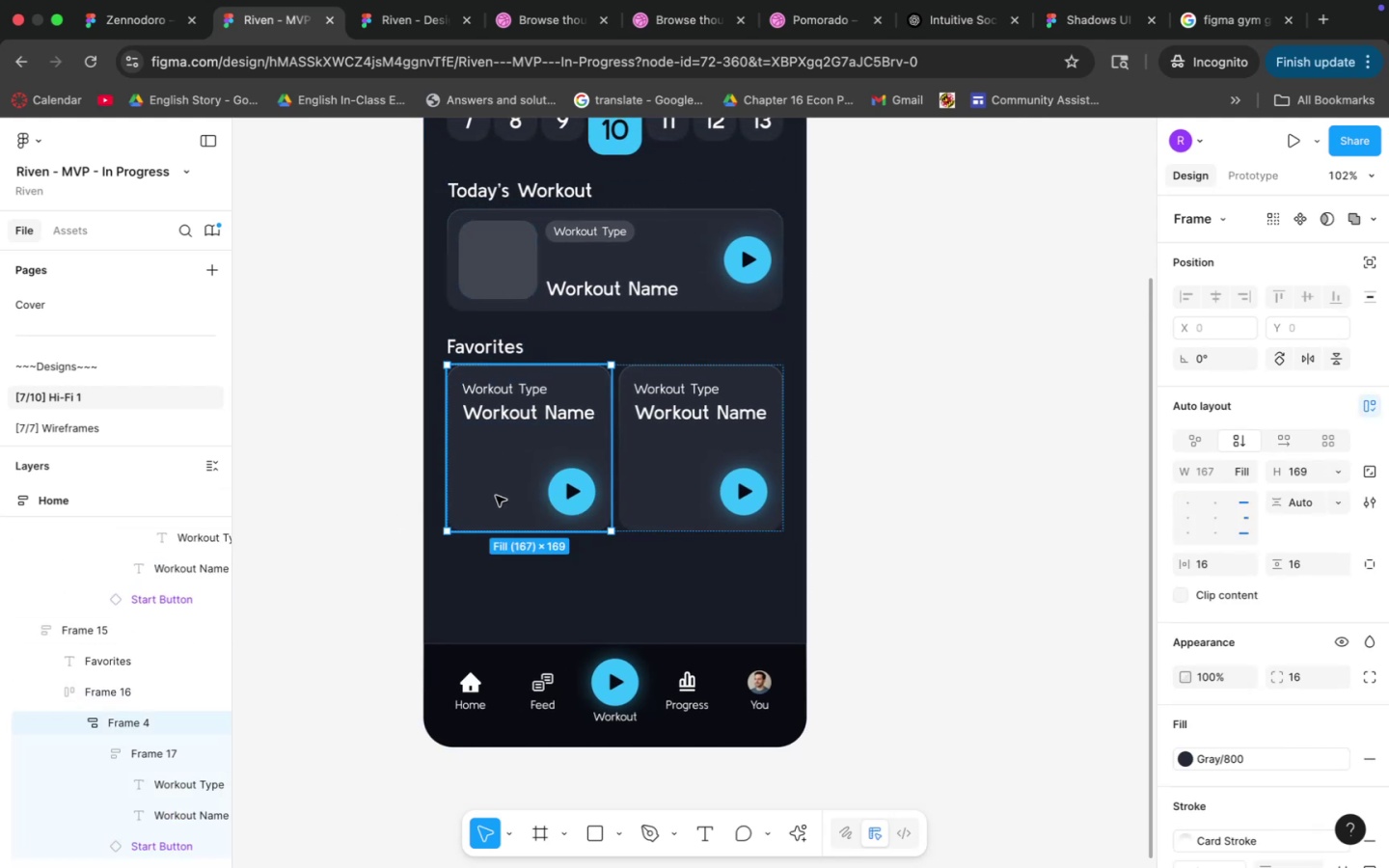 
key(Meta+V)
 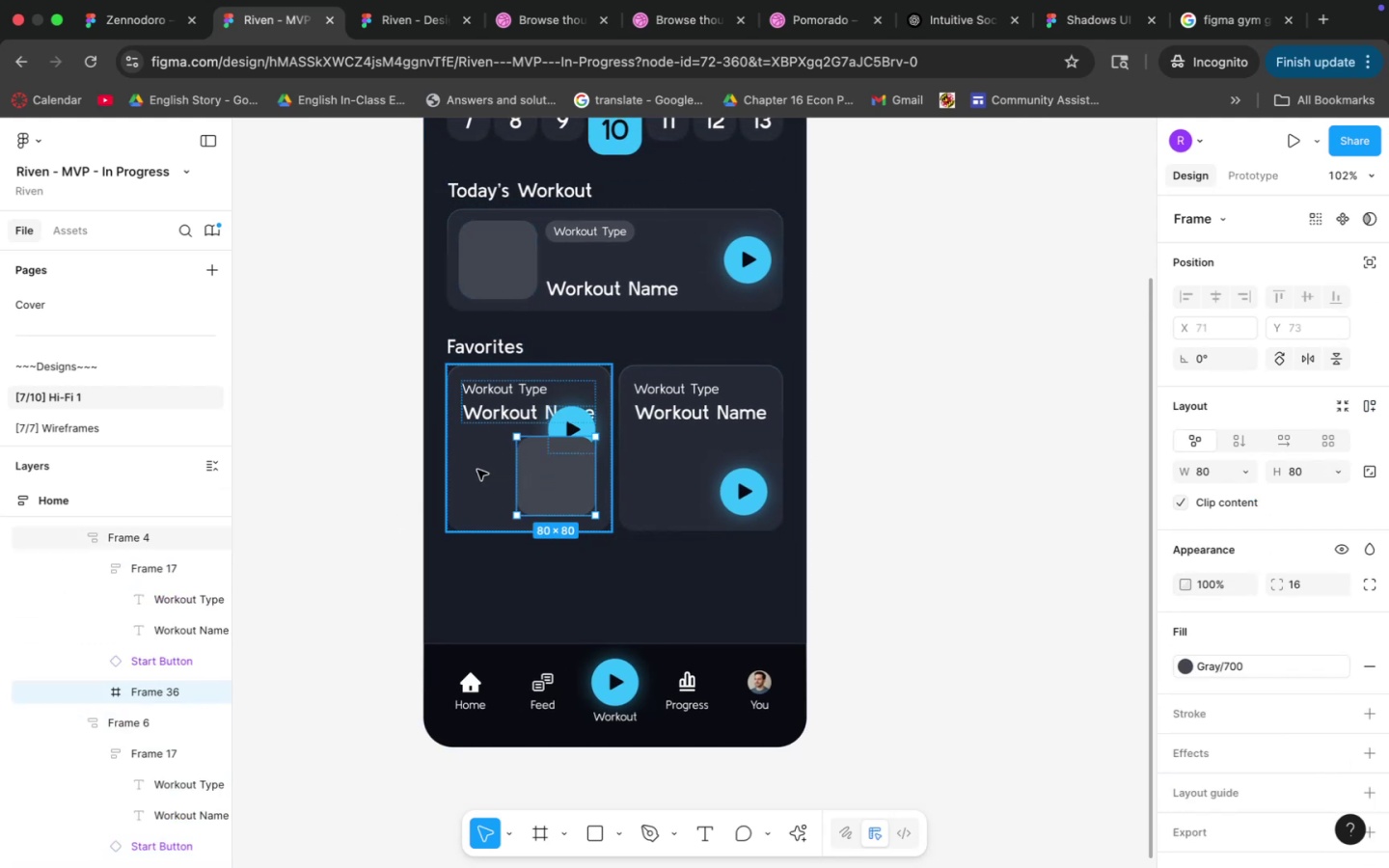 
left_click([475, 471])
 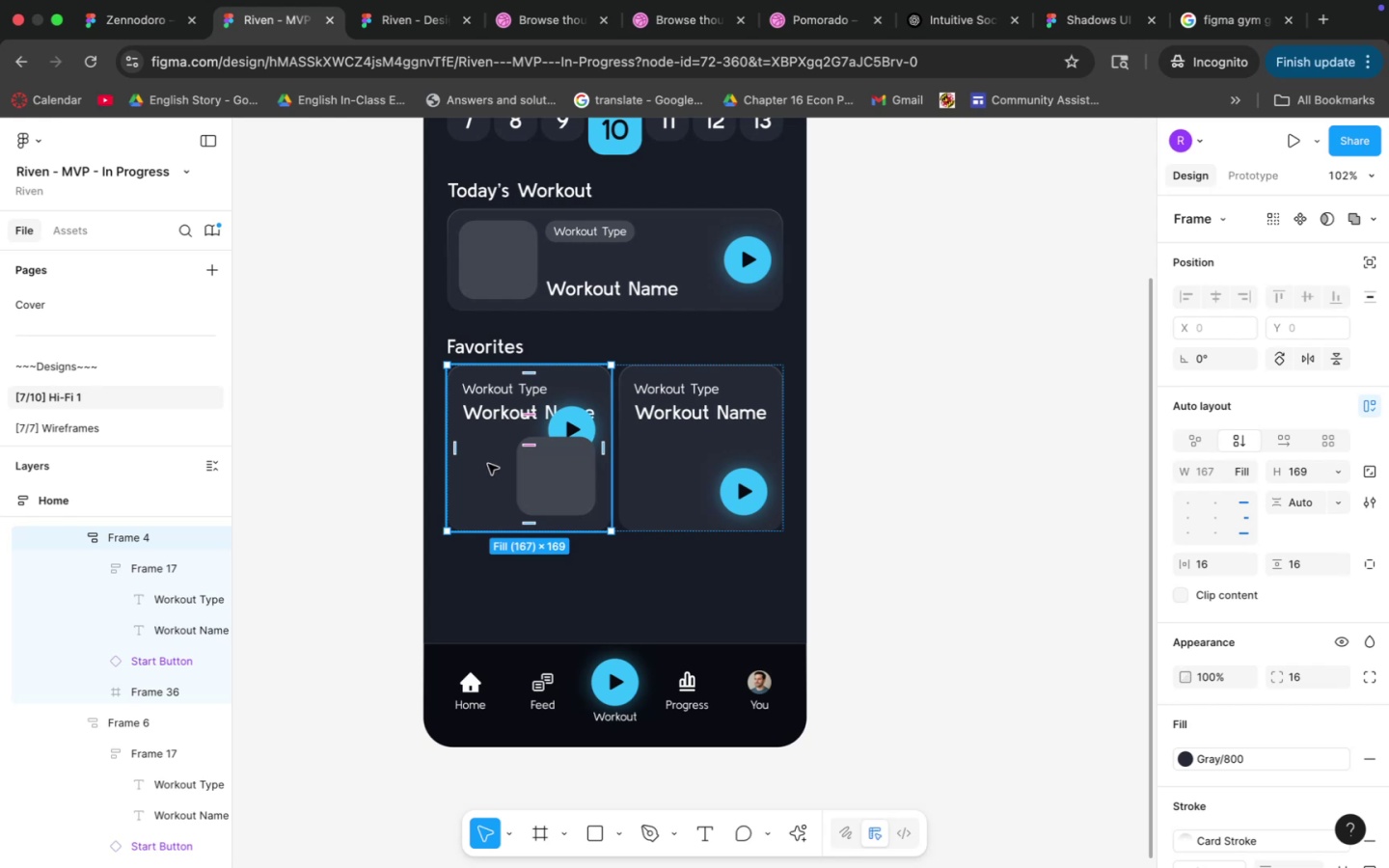 
wait(9.16)
 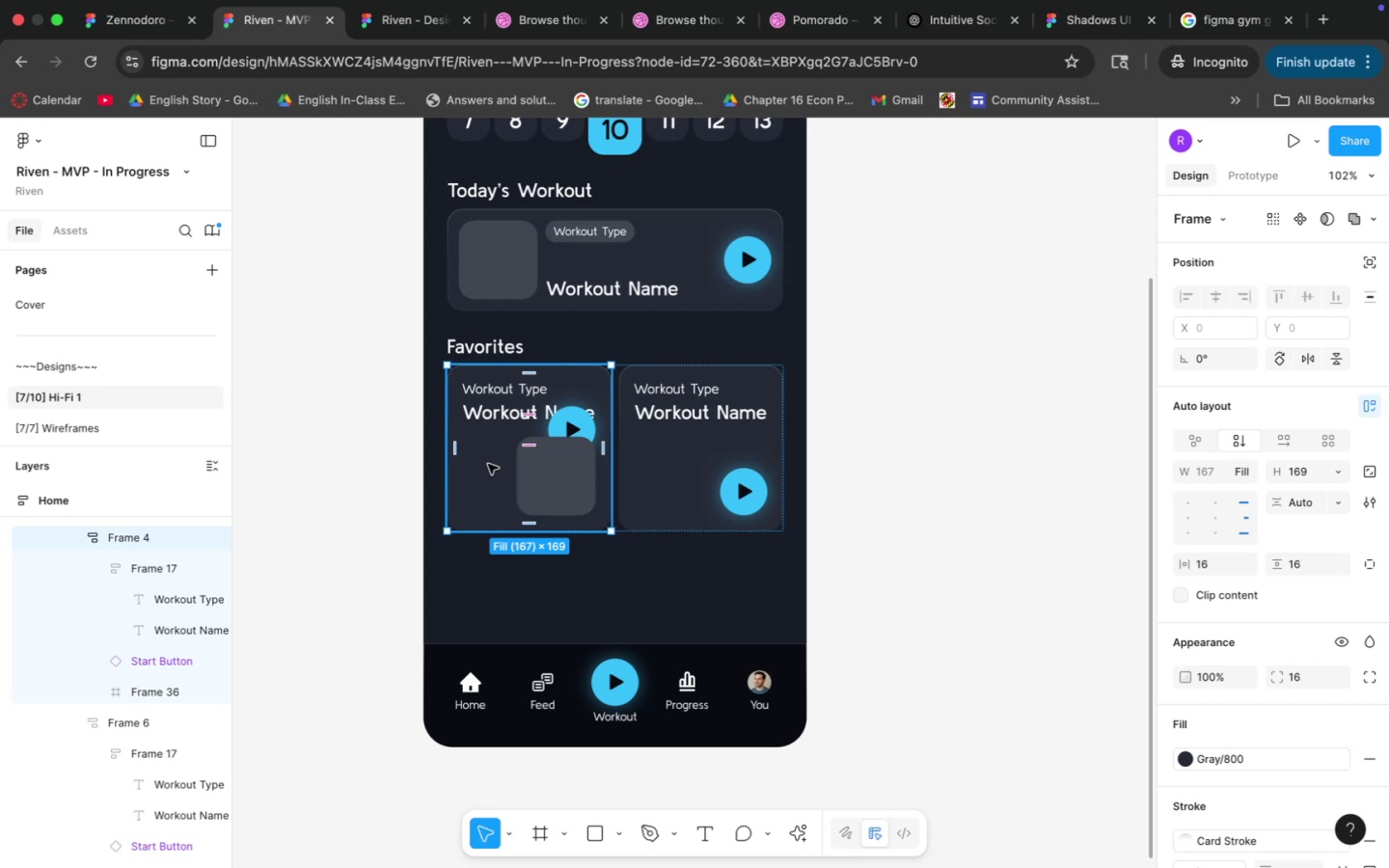 
double_click([556, 469])
 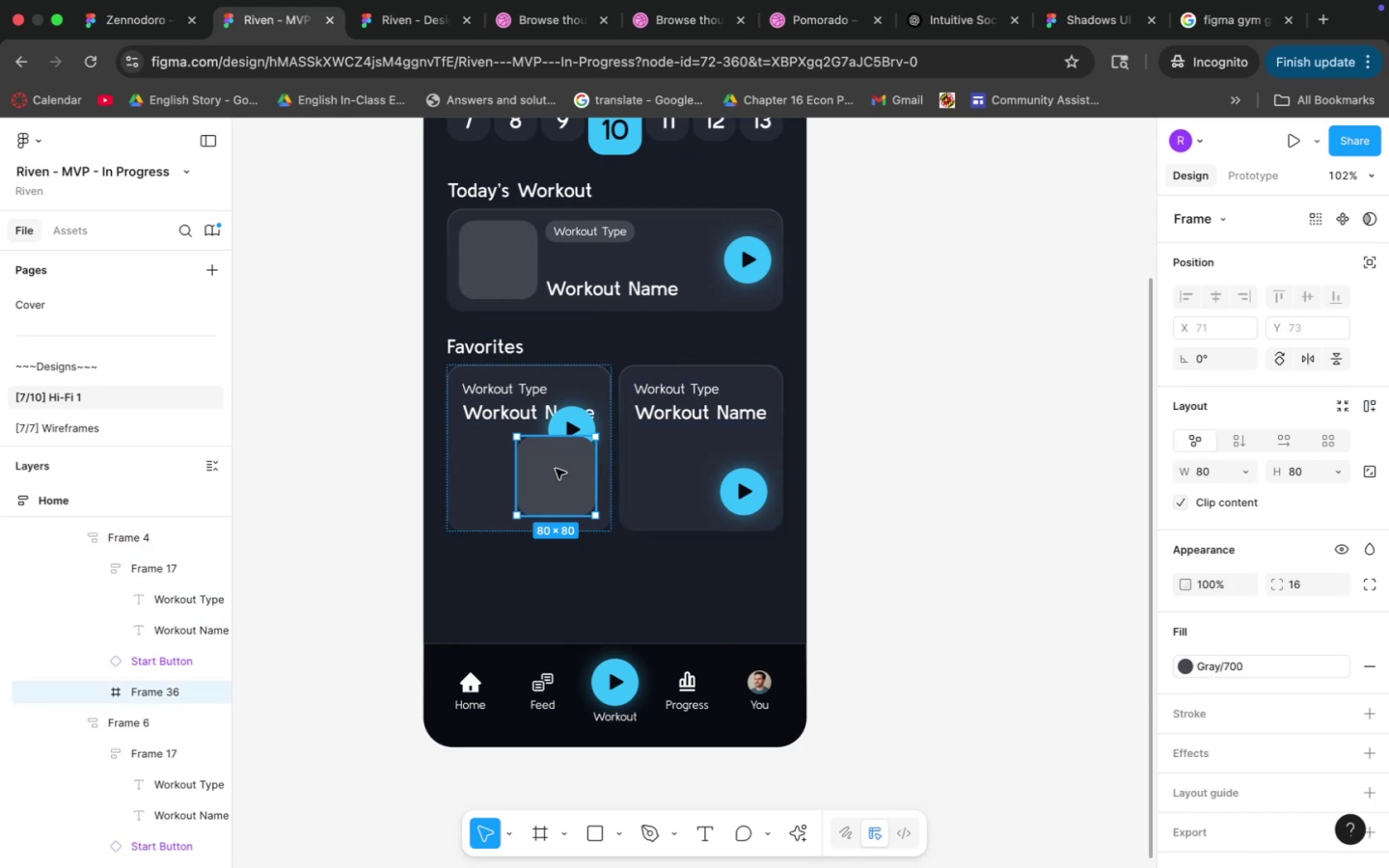 
triple_click([556, 469])
 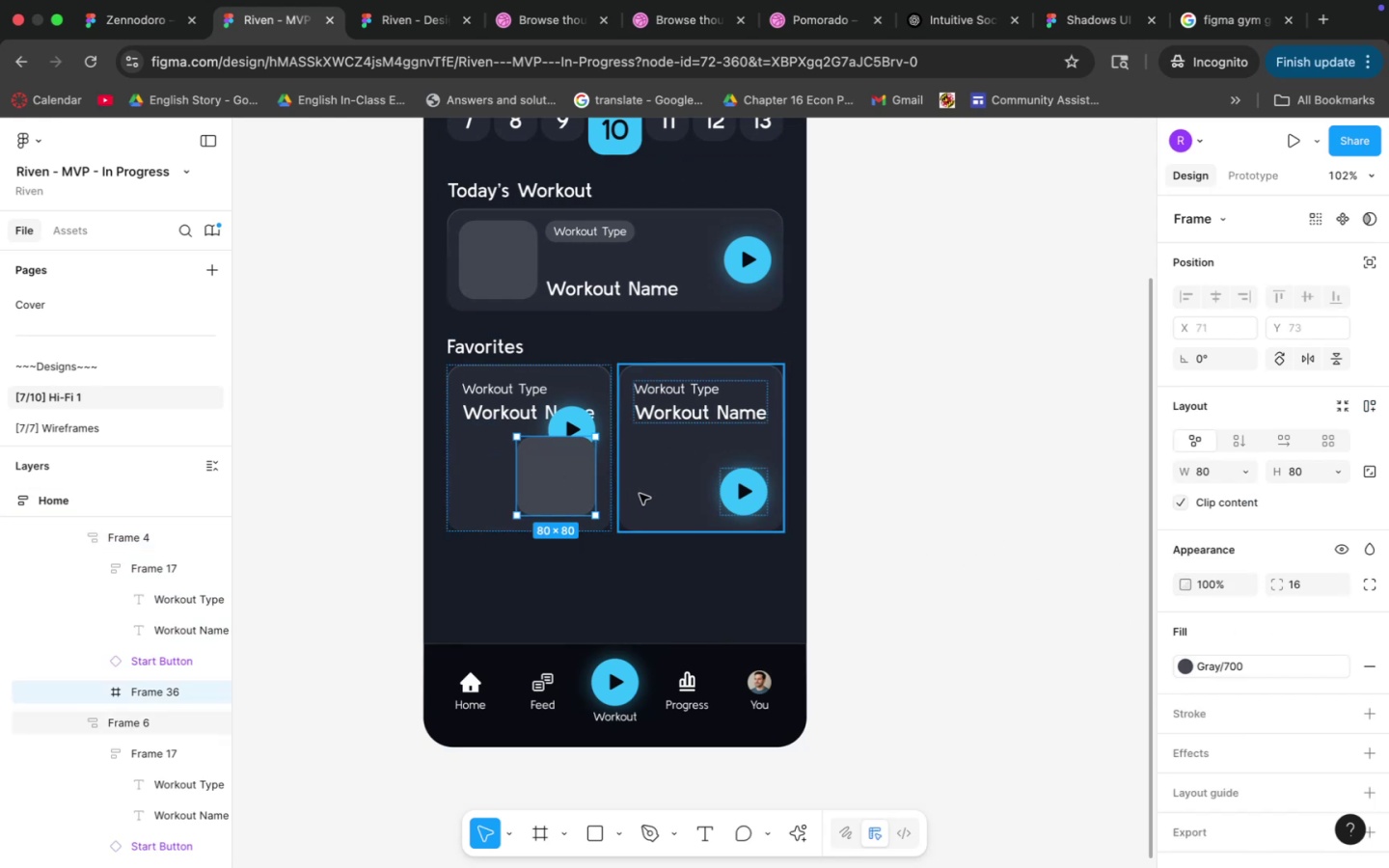 
key(Backspace)
 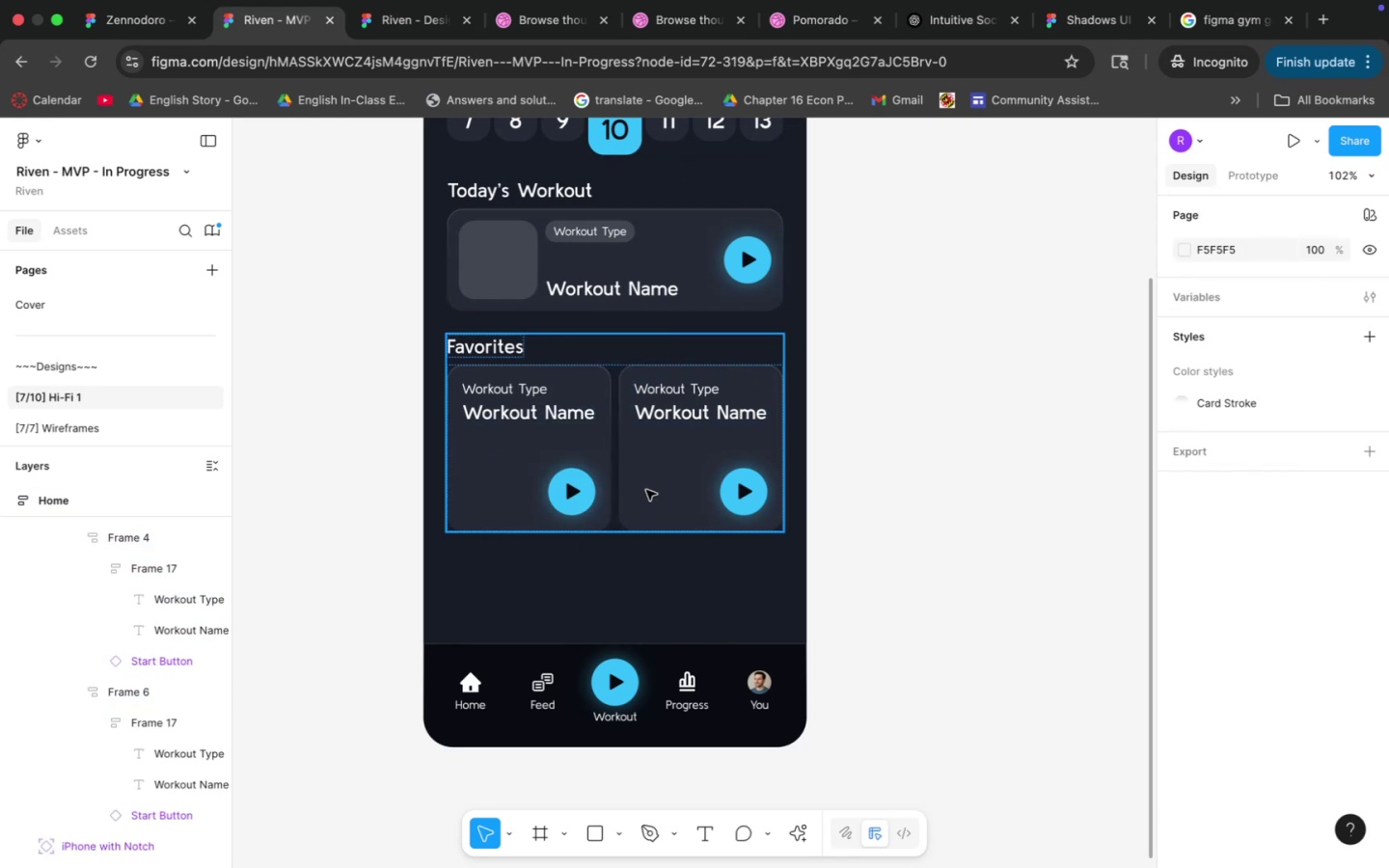 
left_click([722, 428])
 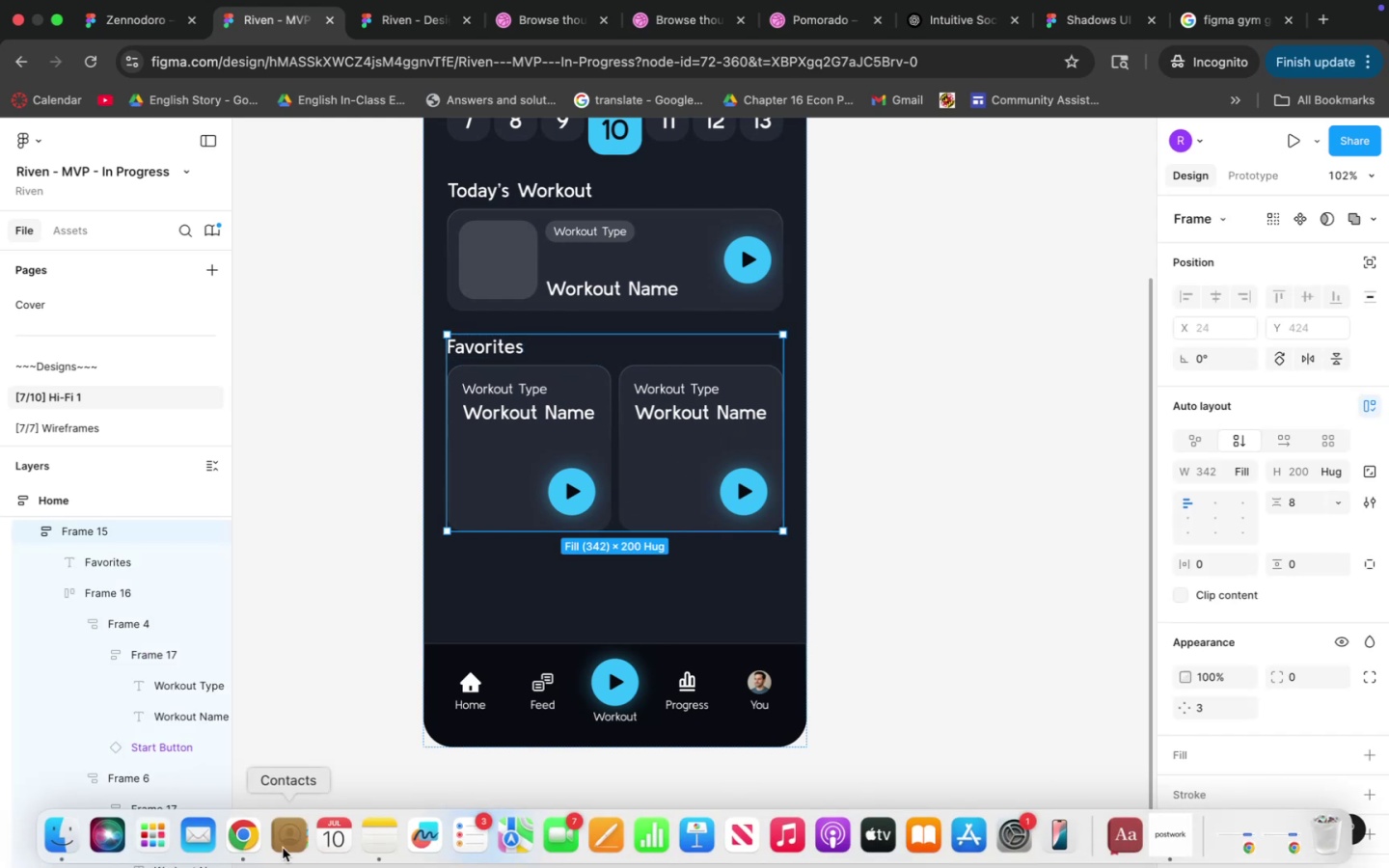 